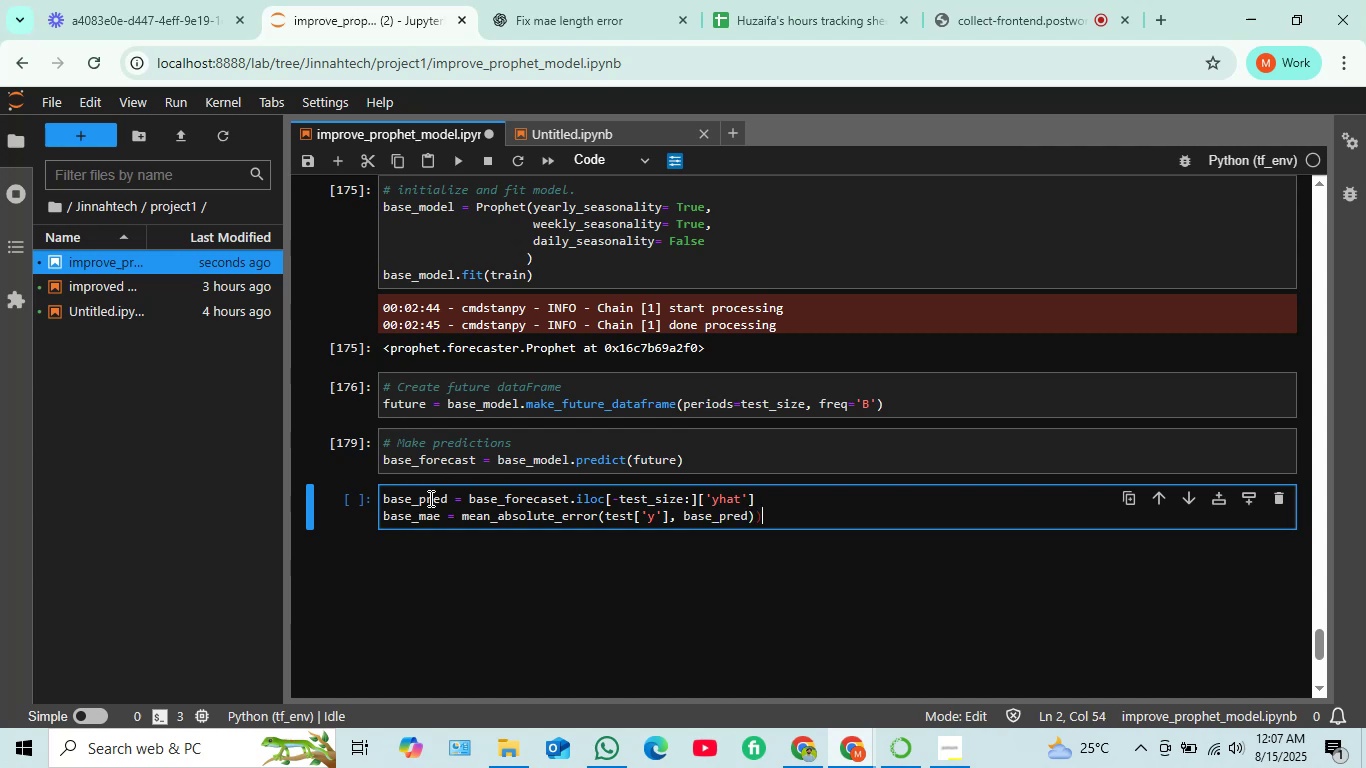 
 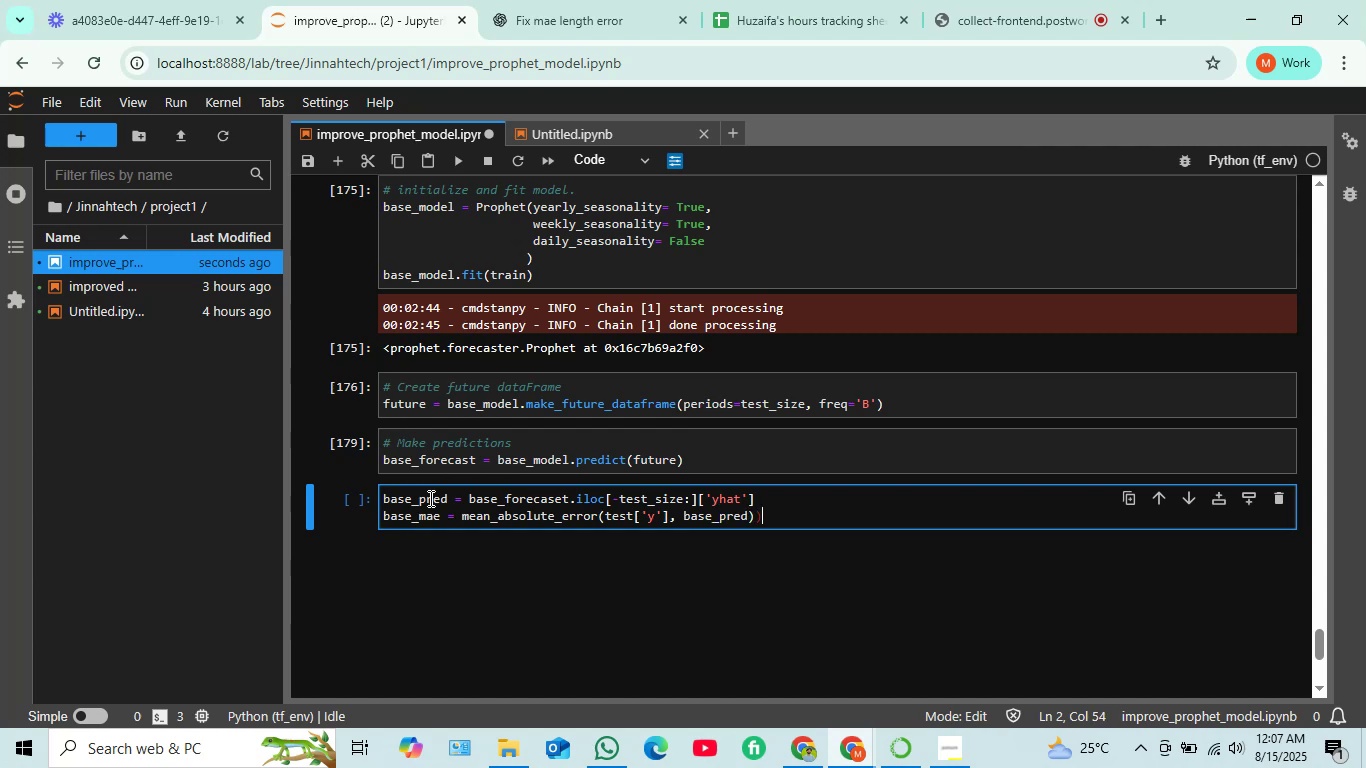 
key(Enter)
 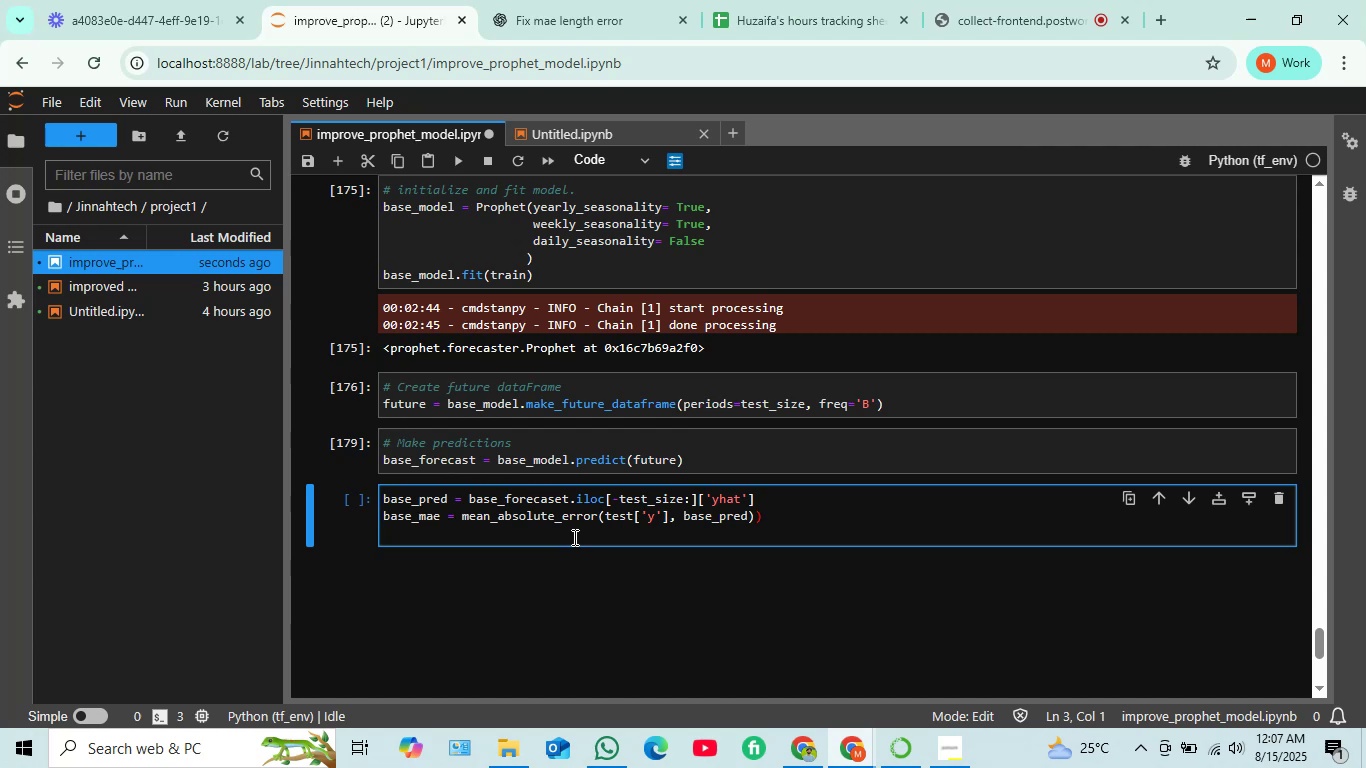 
wait(22.78)
 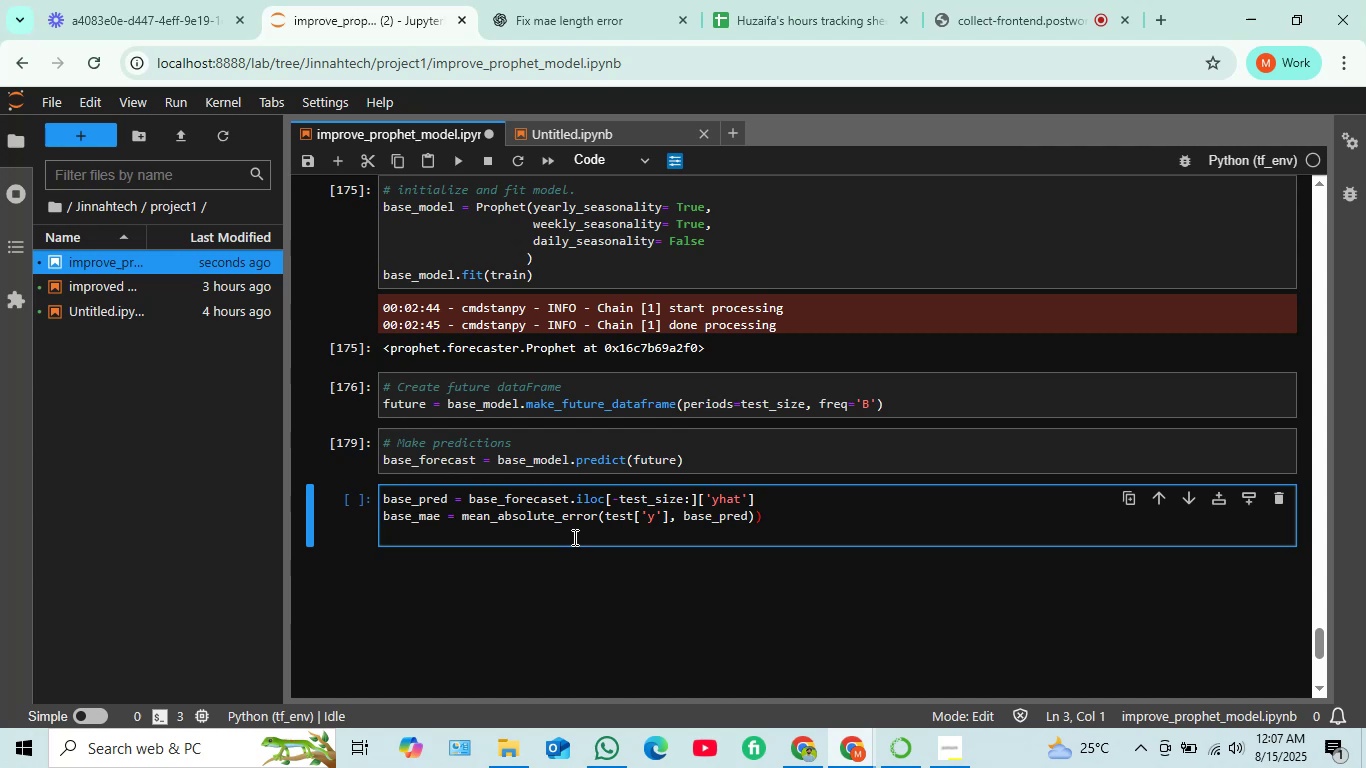 
left_click([775, 523])
 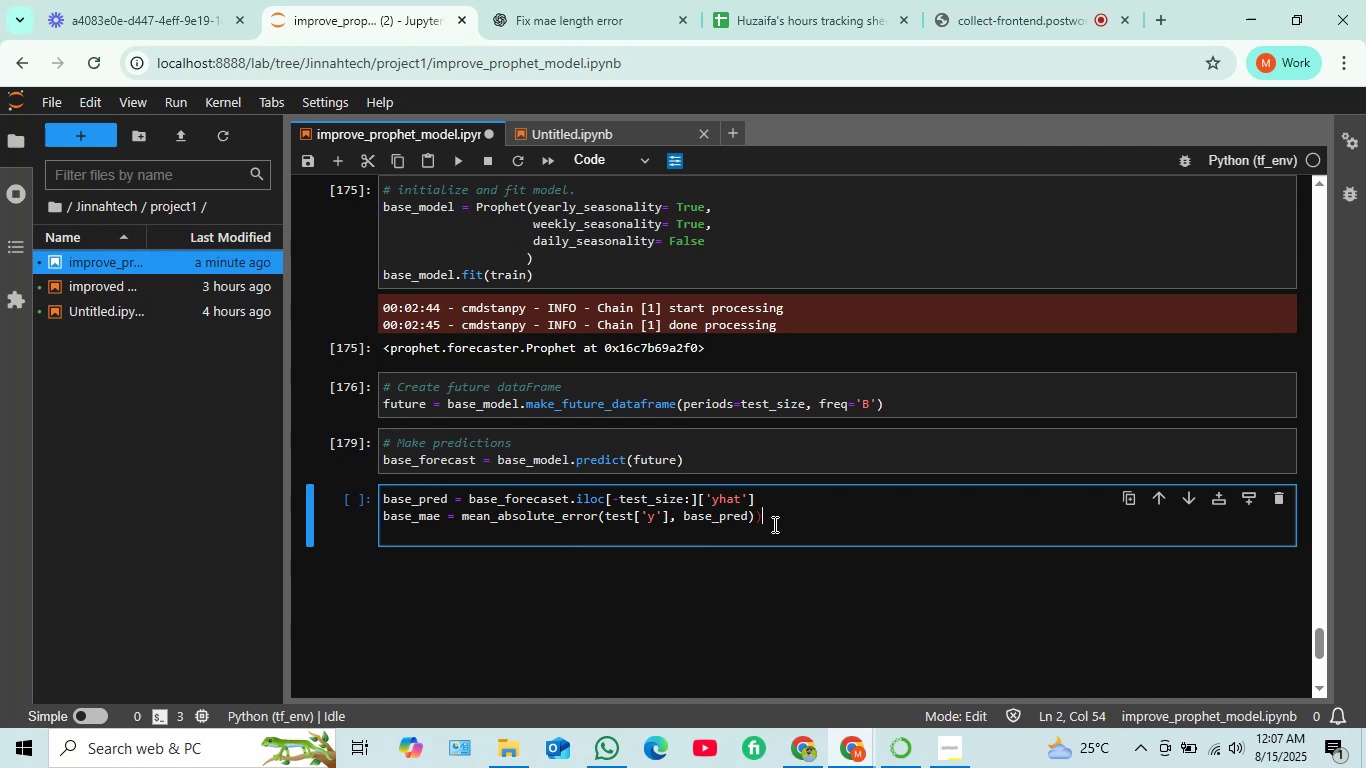 
key(Backspace)
 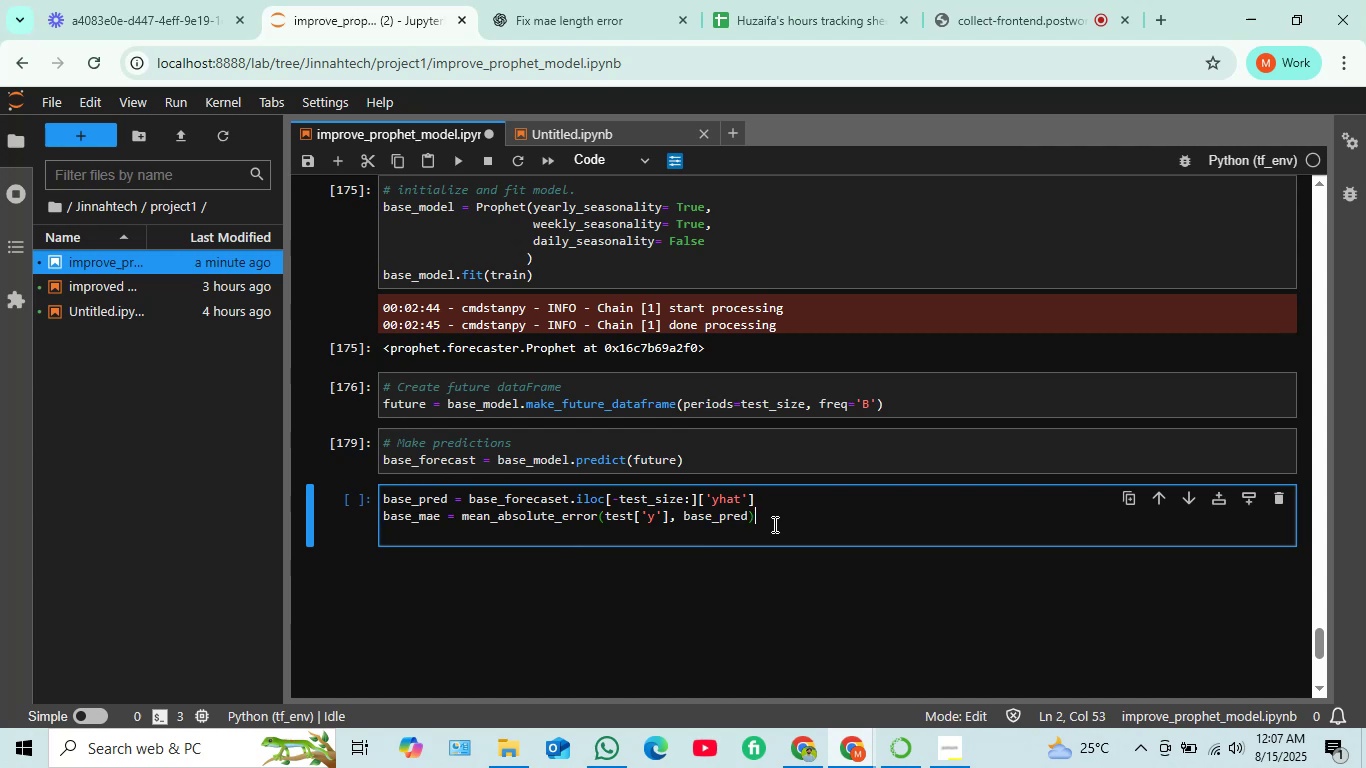 
key(ArrowDown)
 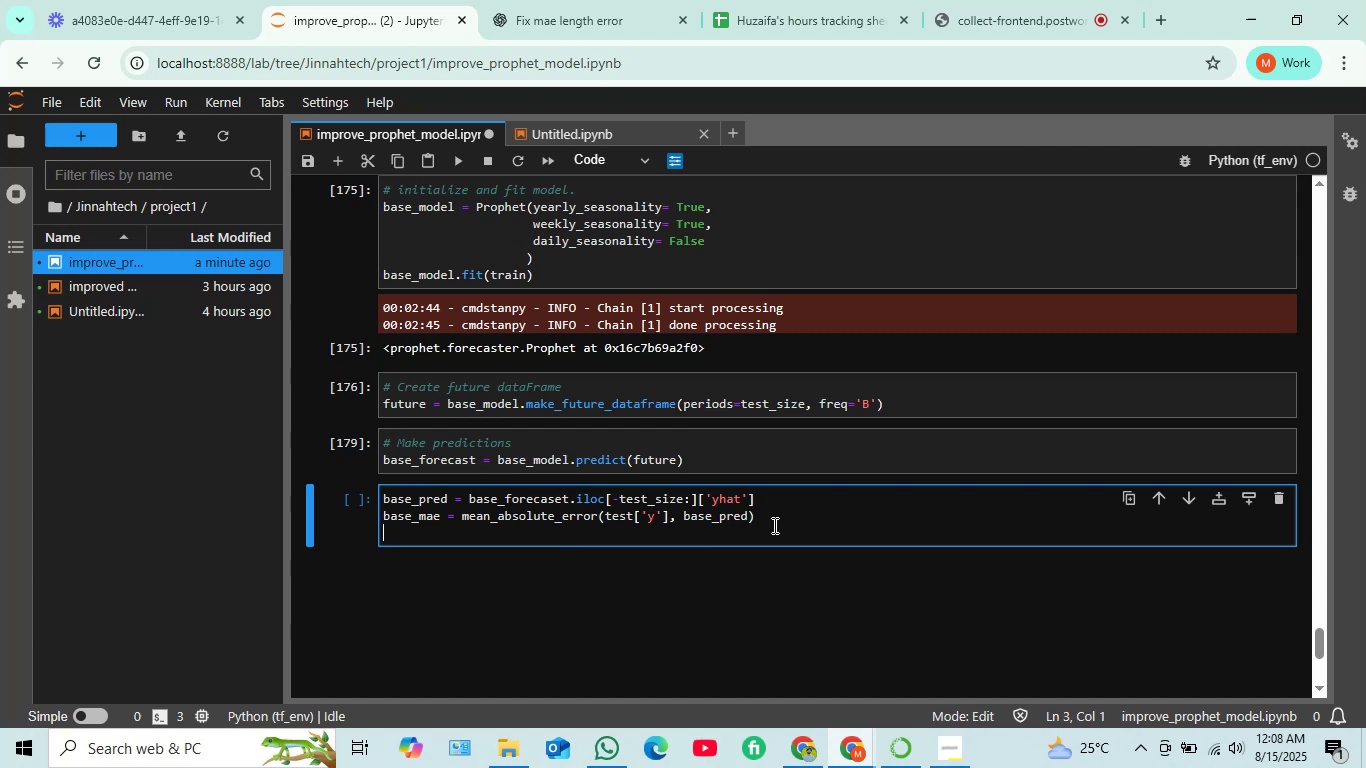 
type(base_rmse = np.sqrt)
 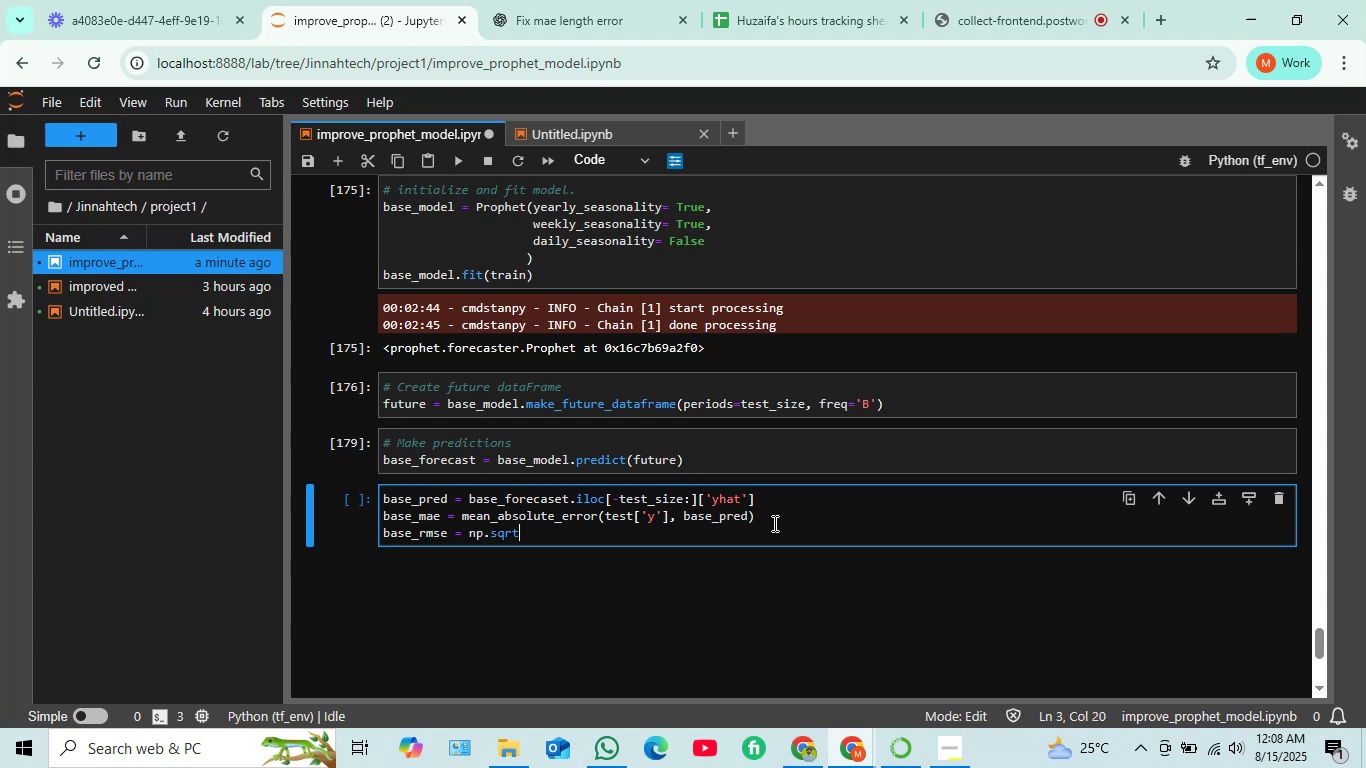 
type((mean_squared_error(test['y'], base)
 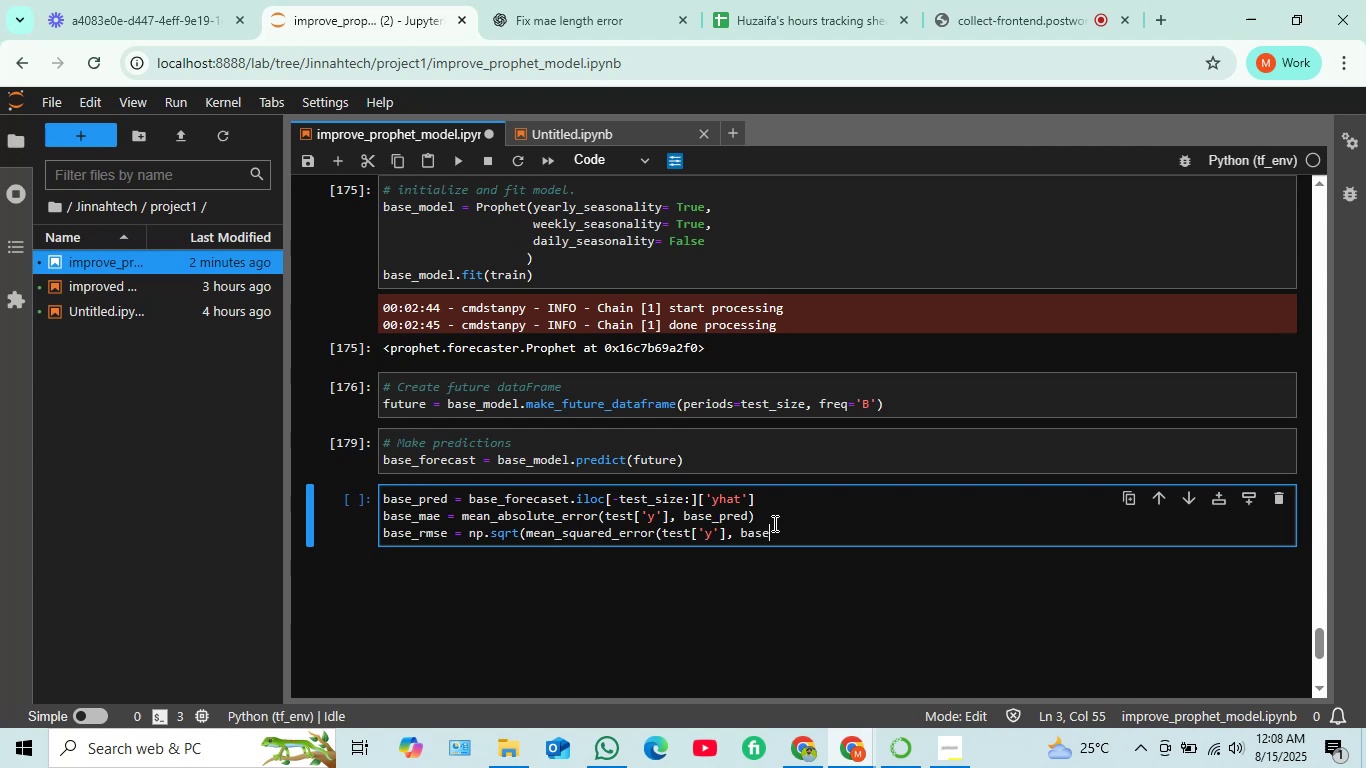 
type(_pred)))
 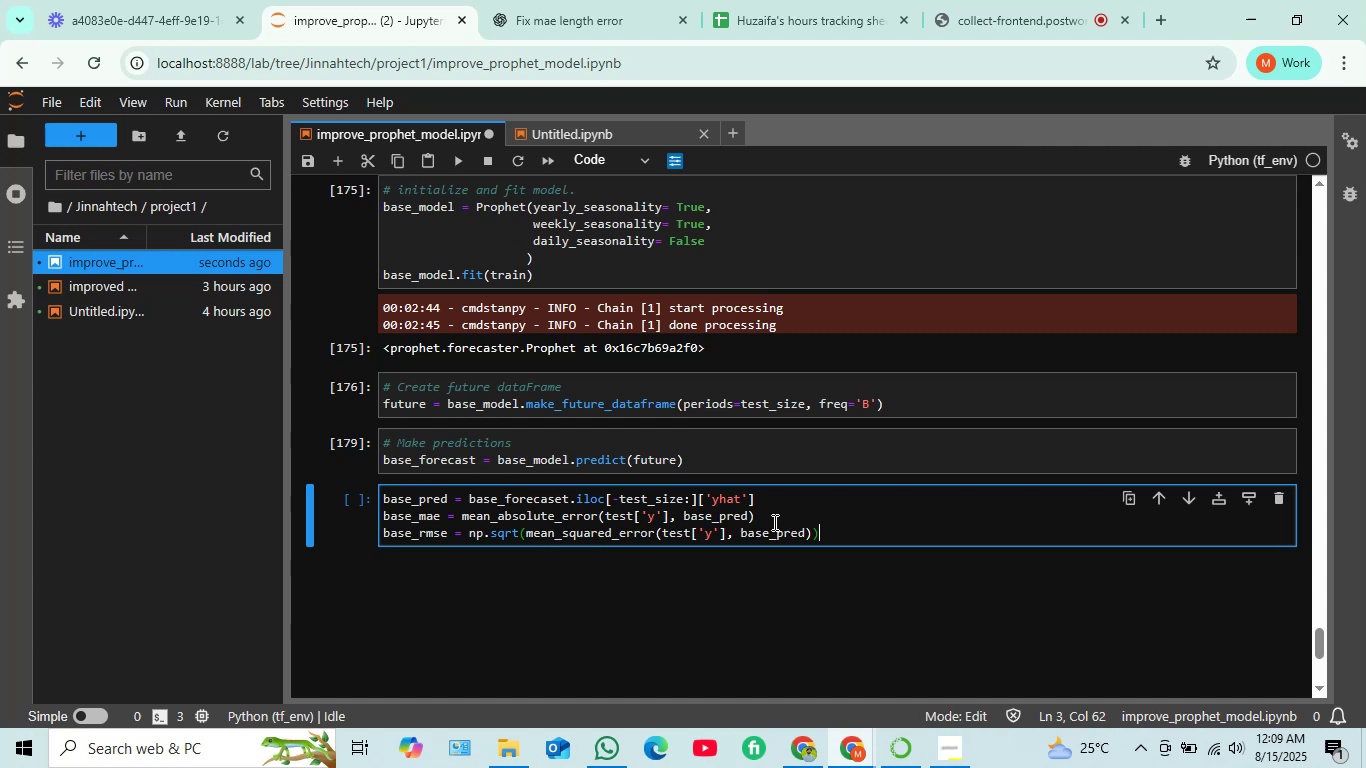 
wait(13.24)
 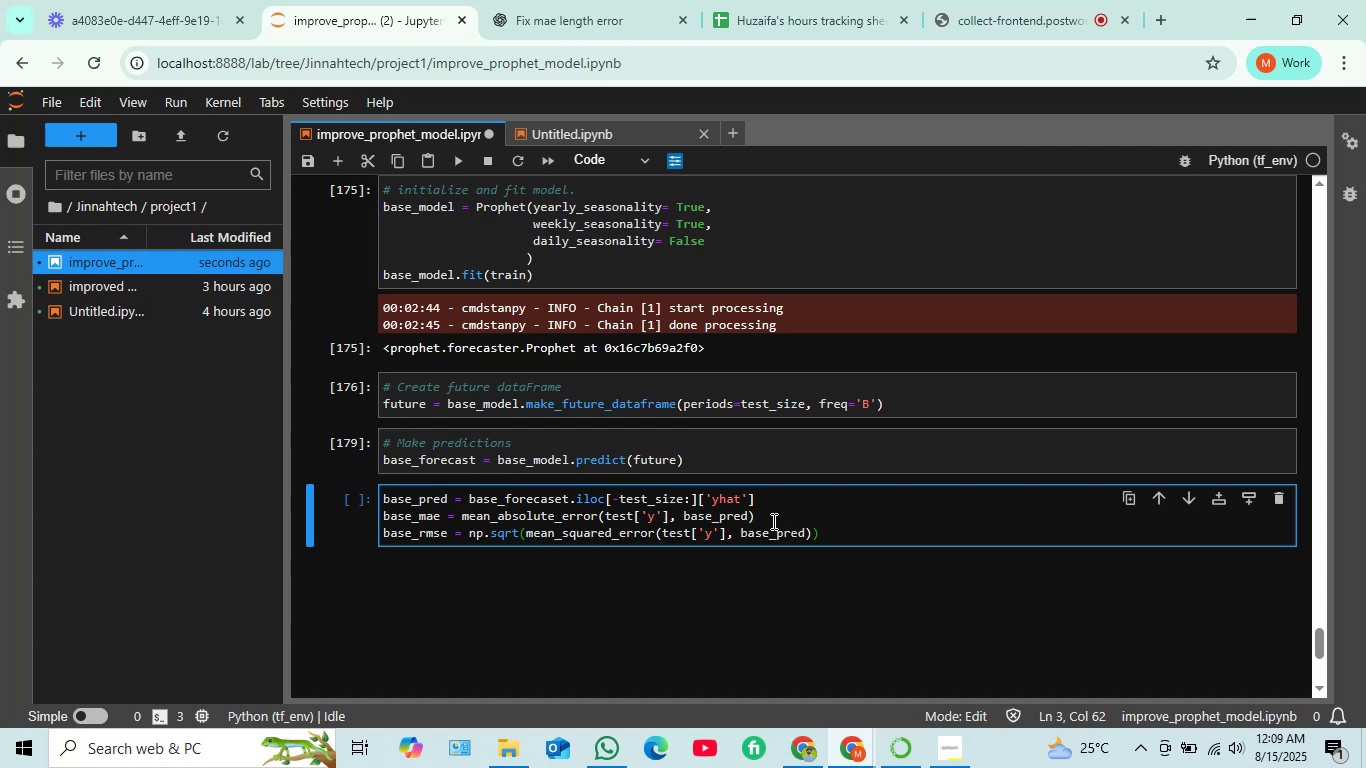 
left_click([459, 162])
 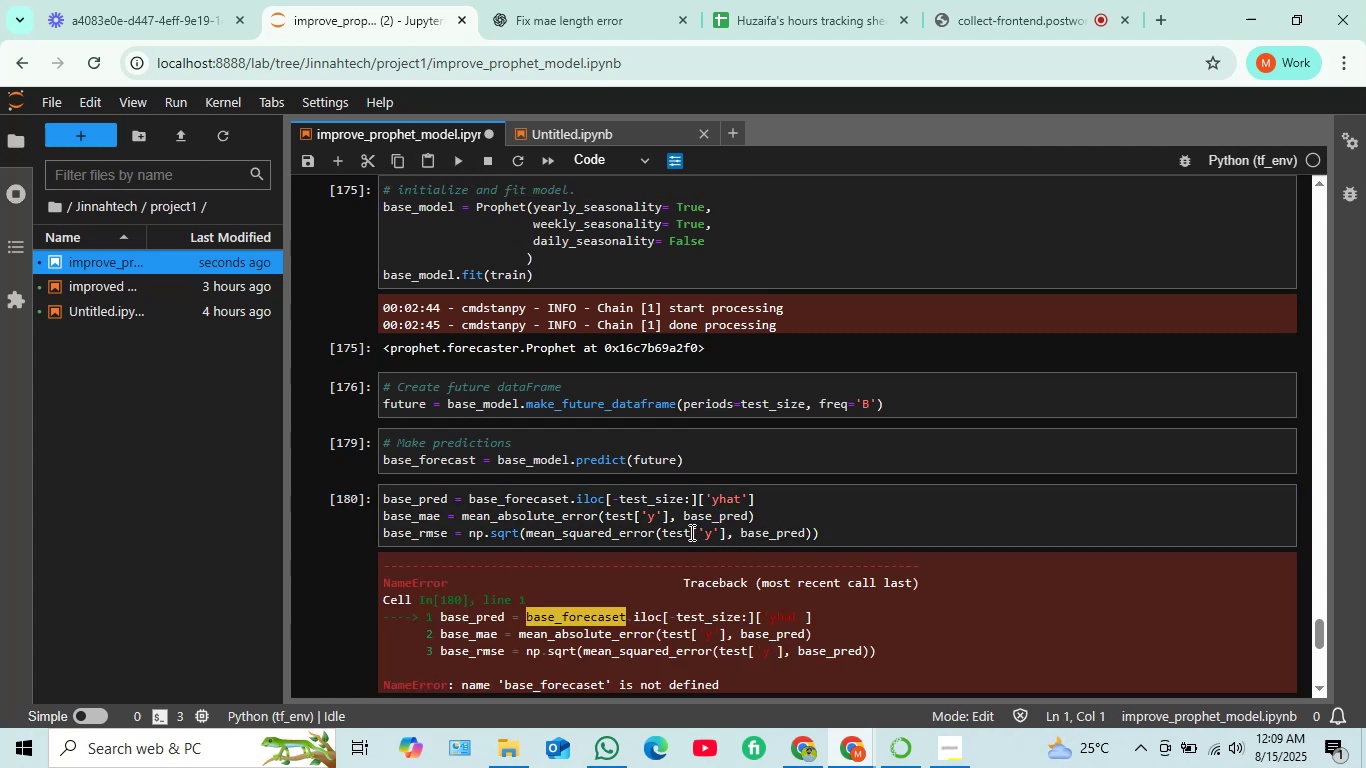 
wait(6.98)
 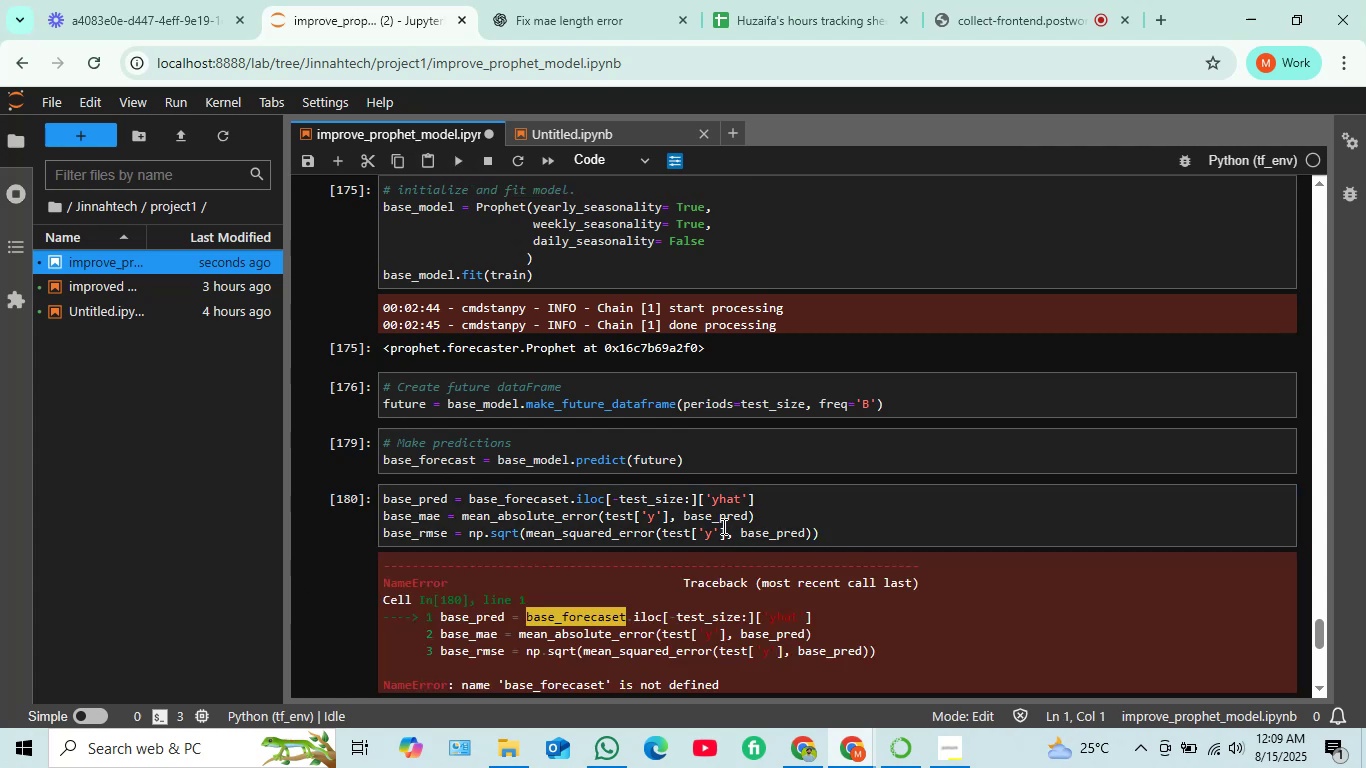 
scroll: coordinate [590, 552], scroll_direction: down, amount: 2.0
 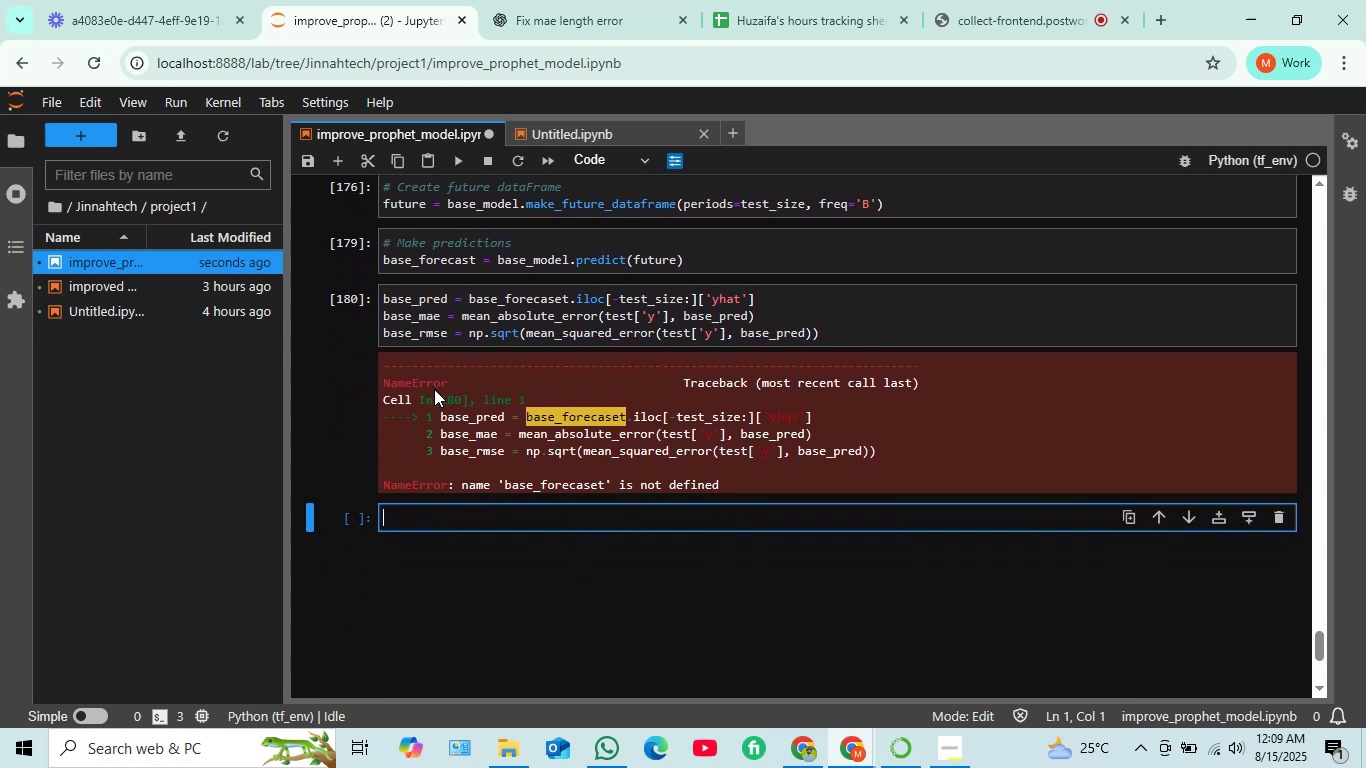 
wait(7.73)
 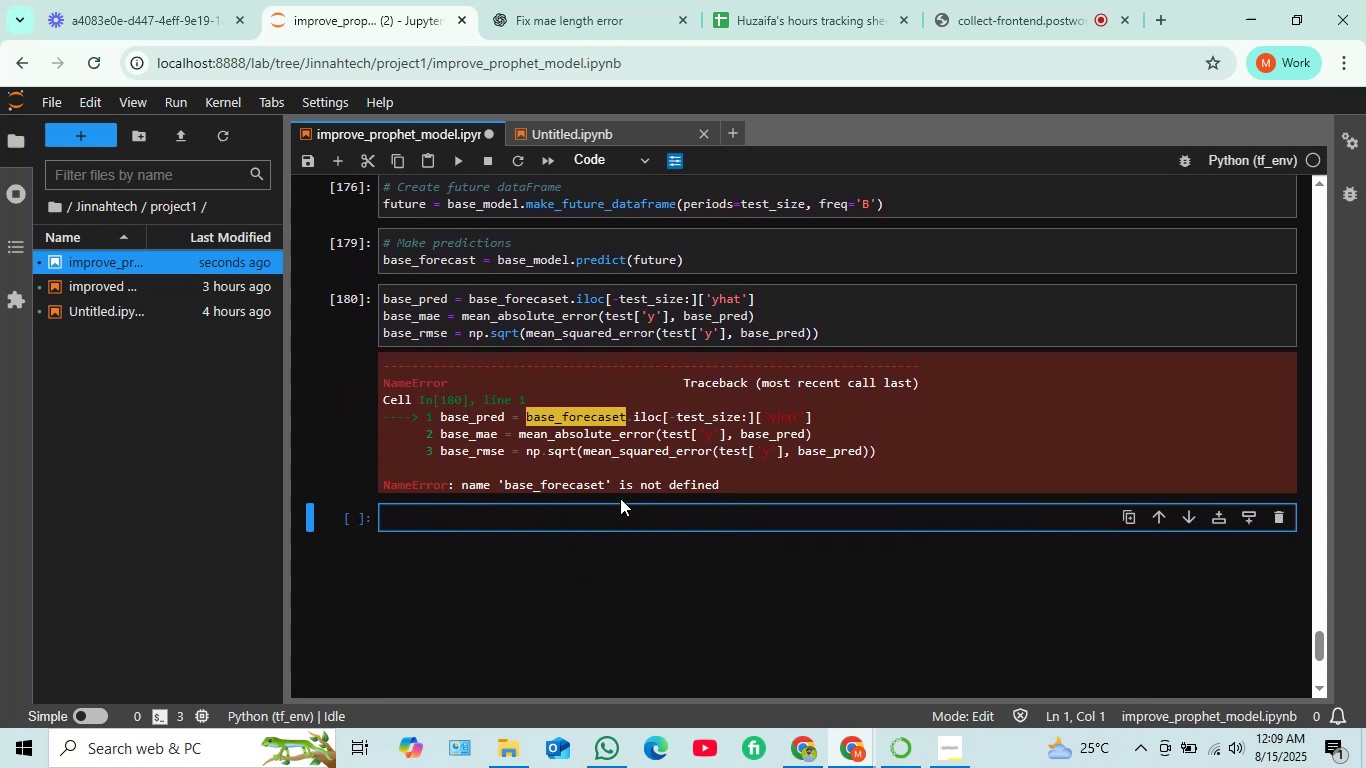 
left_click_drag(start_coordinate=[376, 360], to_coordinate=[732, 487])
 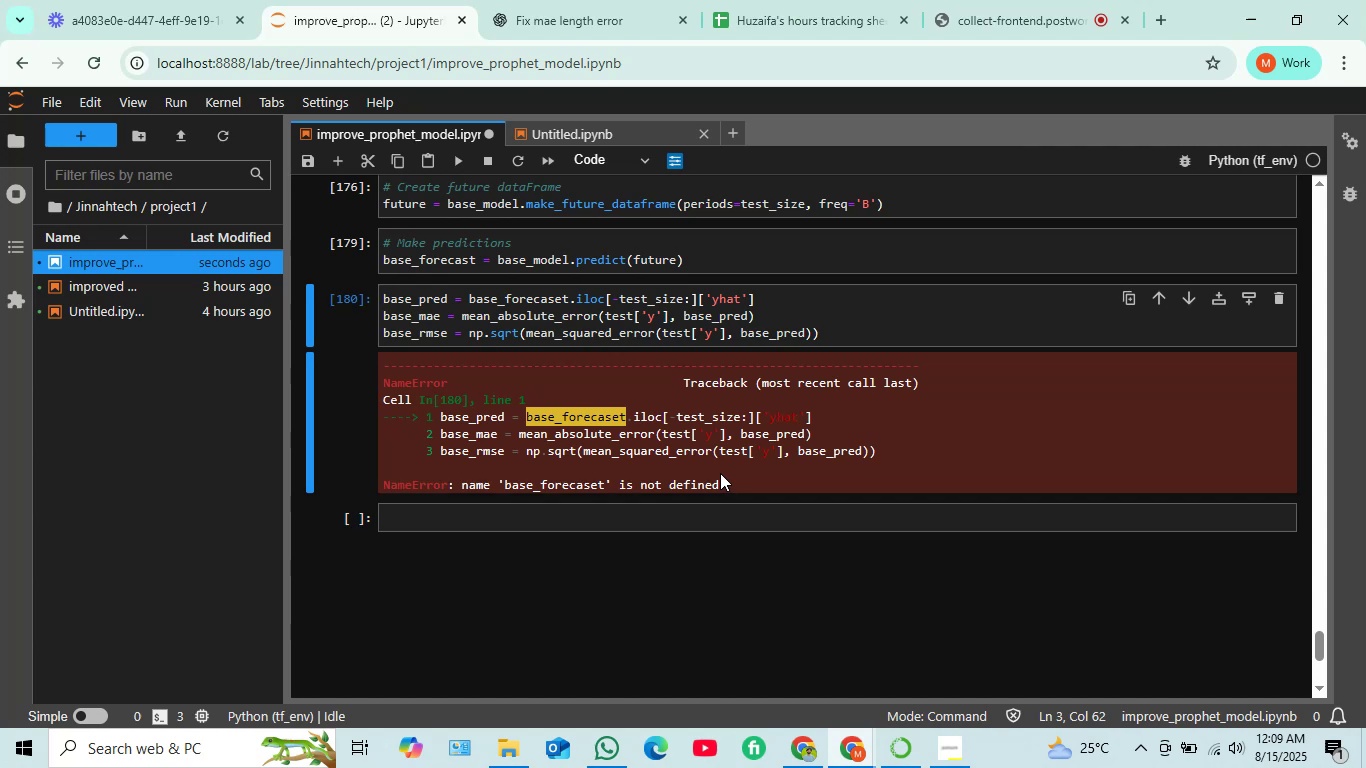 
left_click_drag(start_coordinate=[720, 473], to_coordinate=[379, 365])
 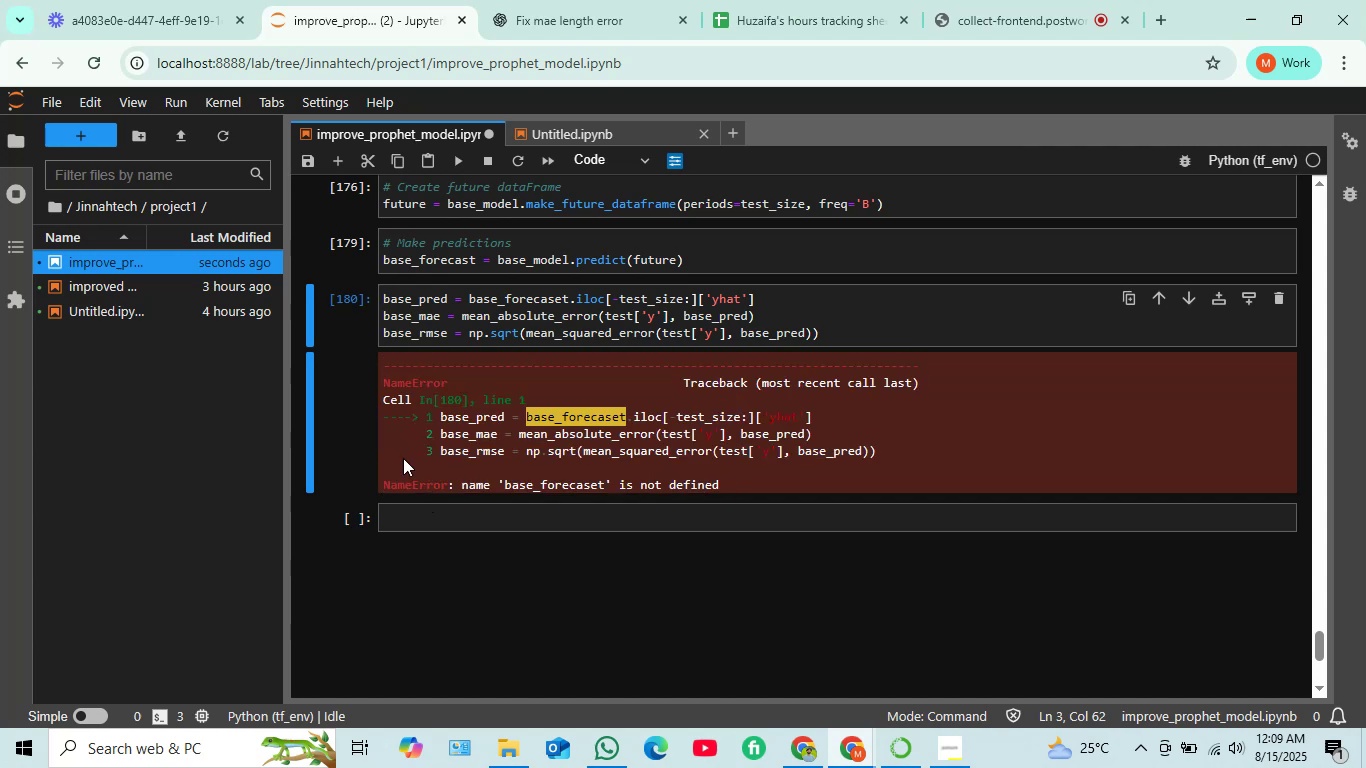 
left_click_drag(start_coordinate=[381, 360], to_coordinate=[721, 486])
 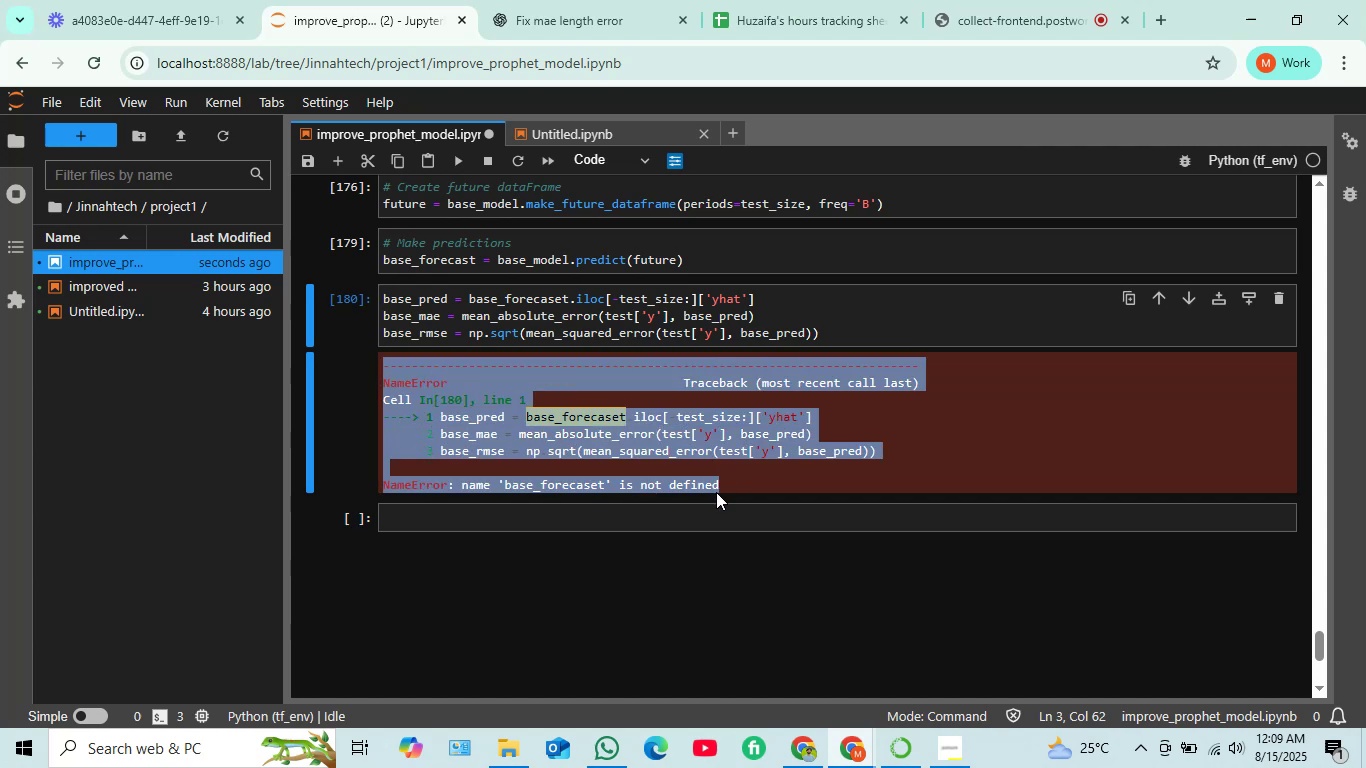 
key(Control+C)
 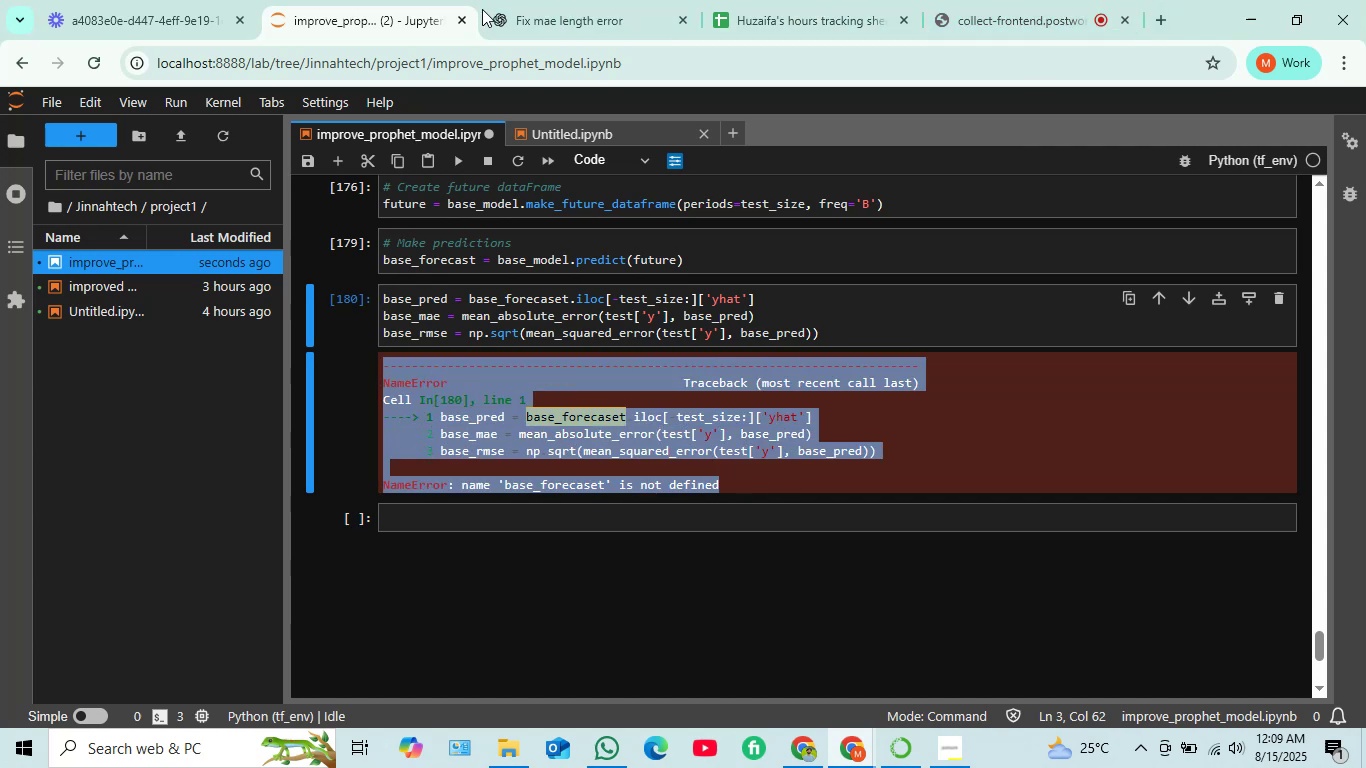 
left_click([548, 9])
 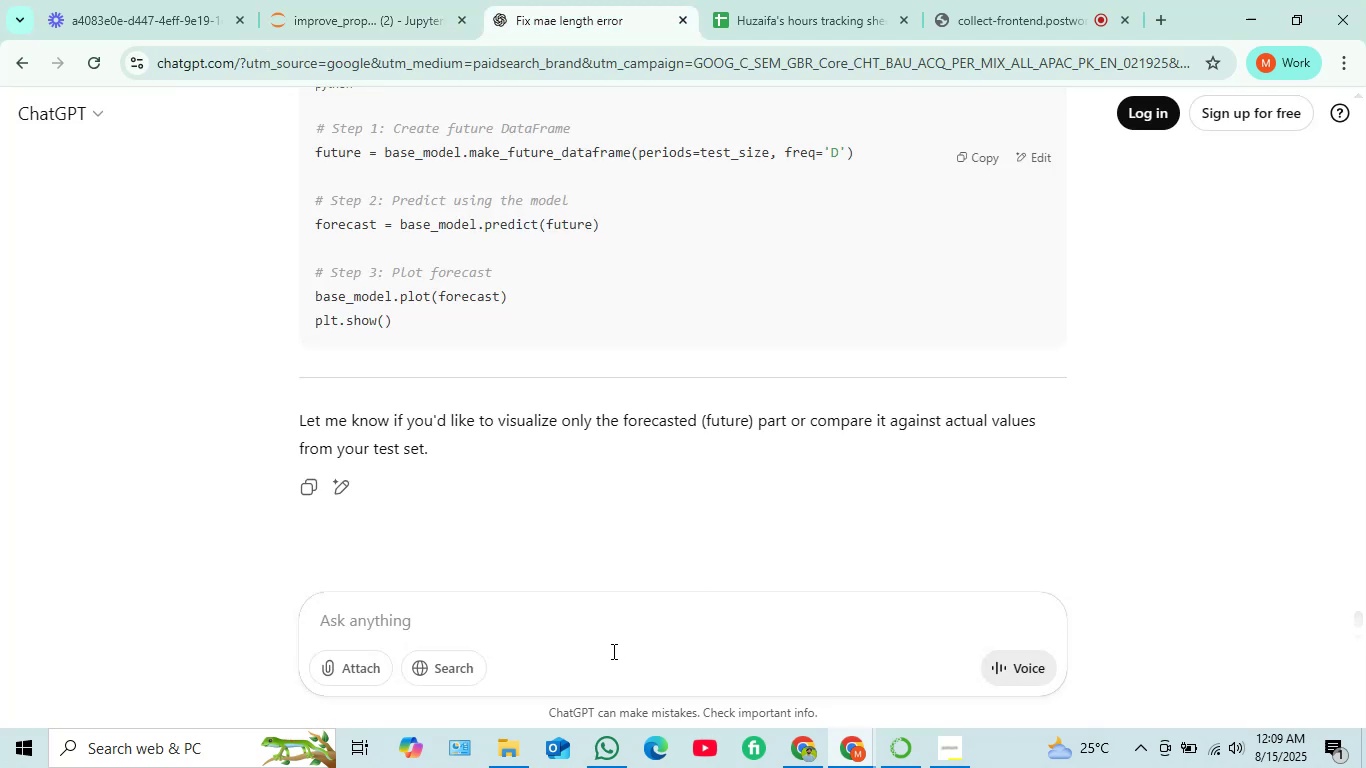 
left_click_drag(start_coordinate=[563, 596], to_coordinate=[563, 601])
 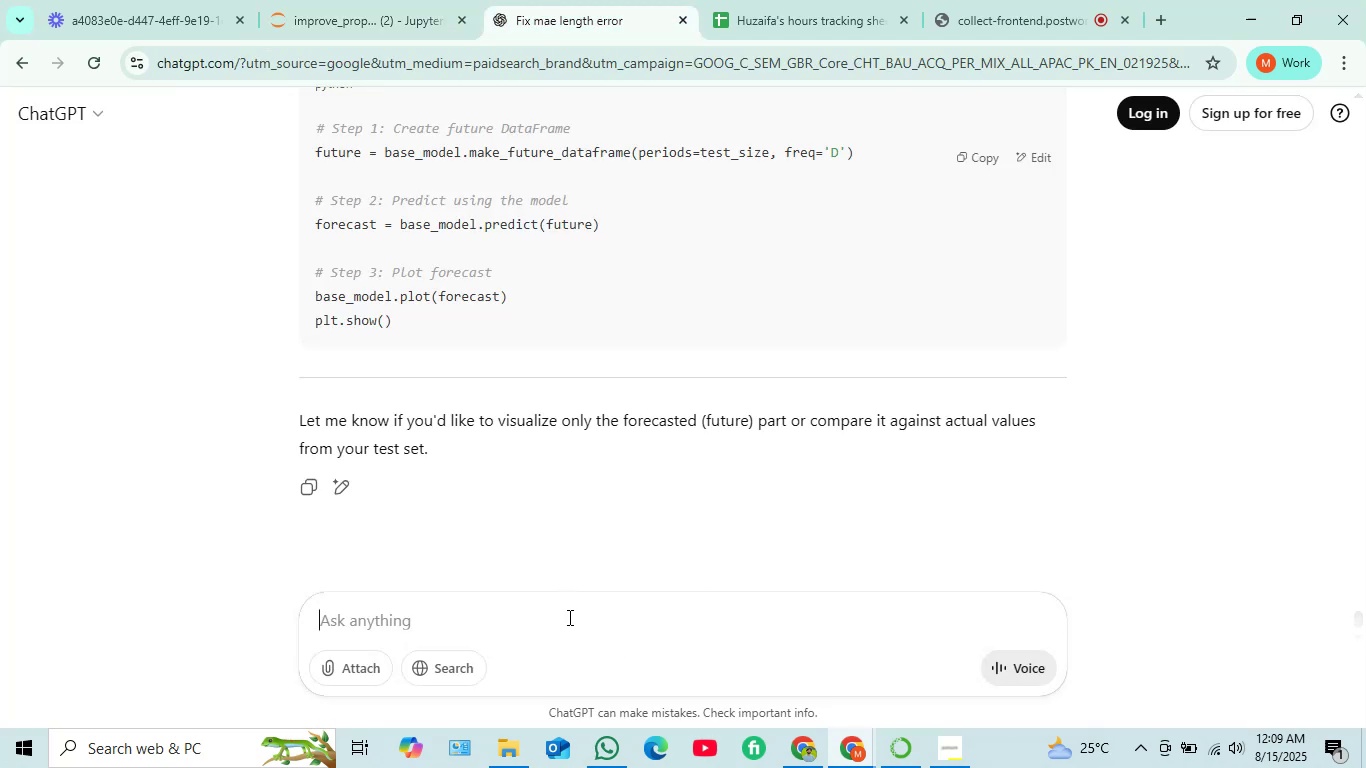 
left_click([568, 617])
 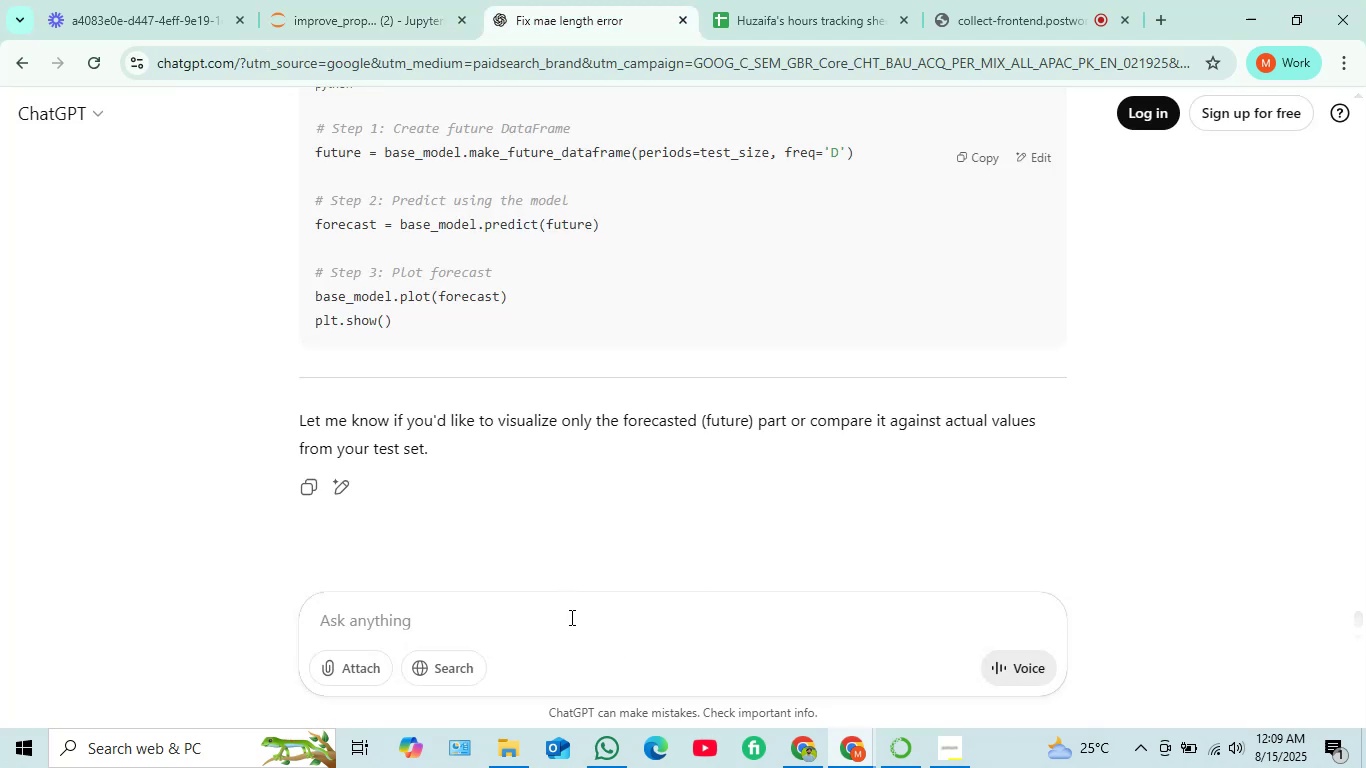 
key(Control+Space)
 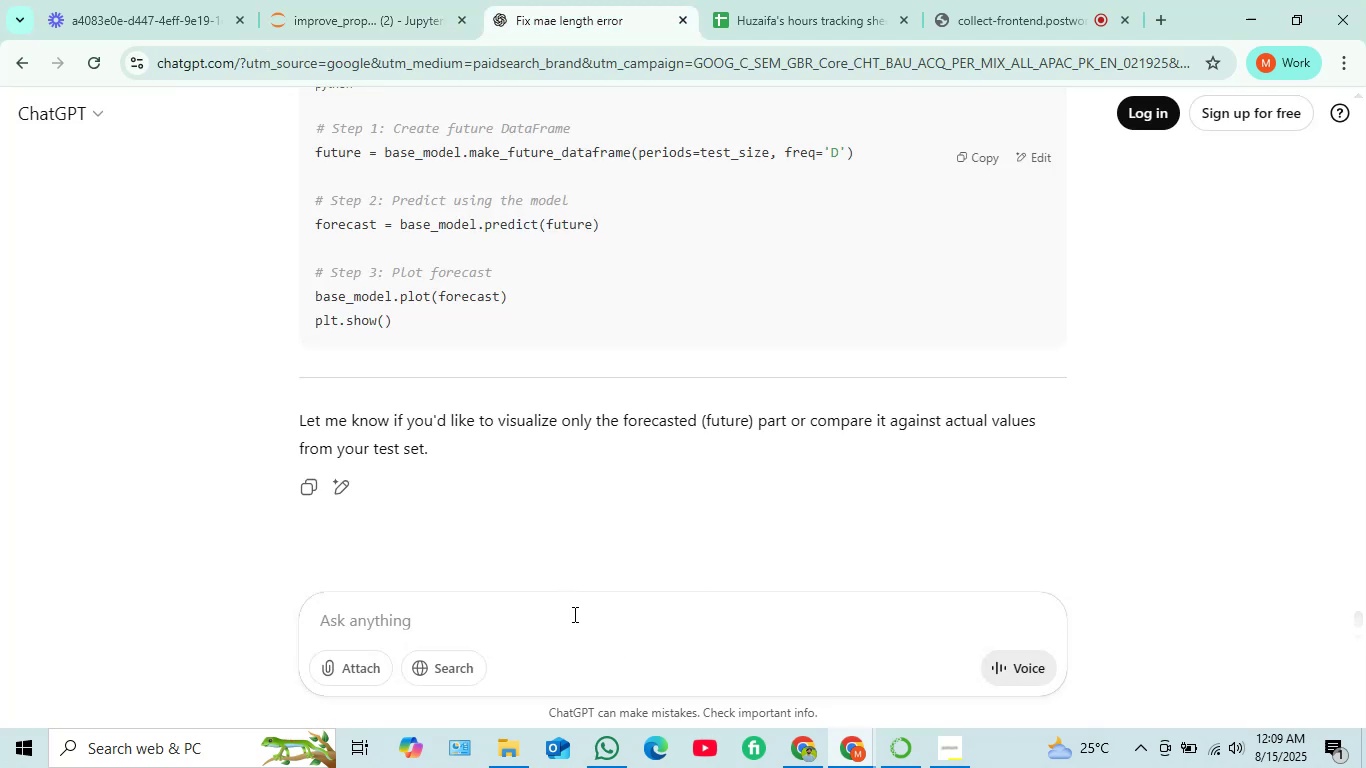 
key(Control+V)
 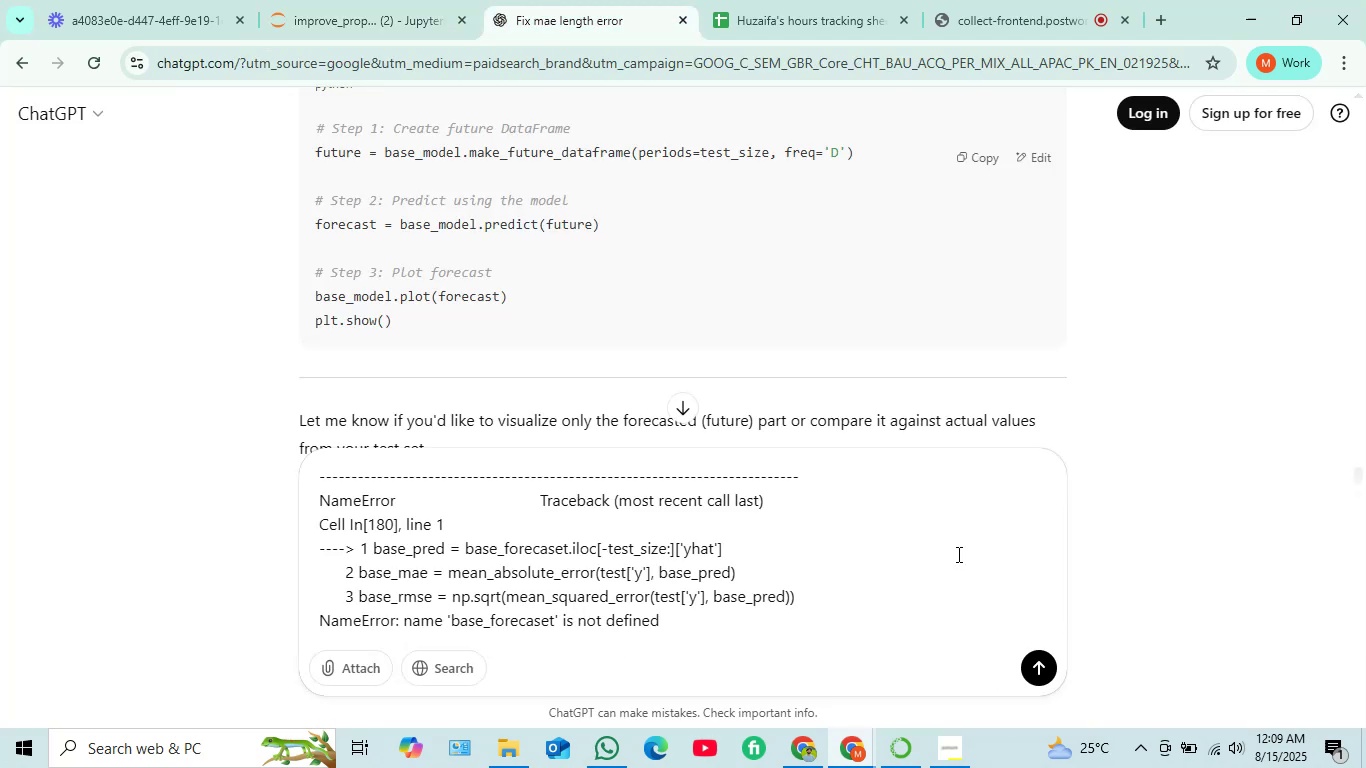 
key(Enter)
 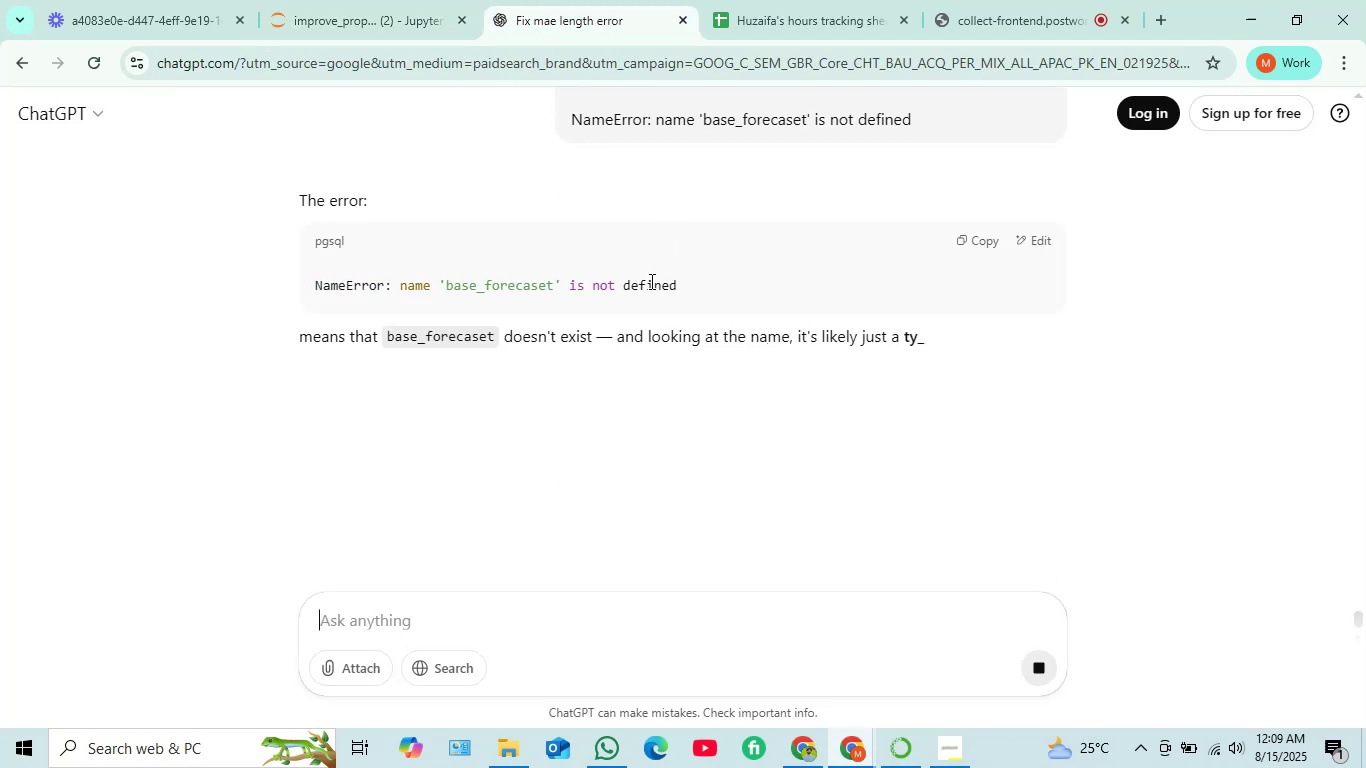 
wait(9.03)
 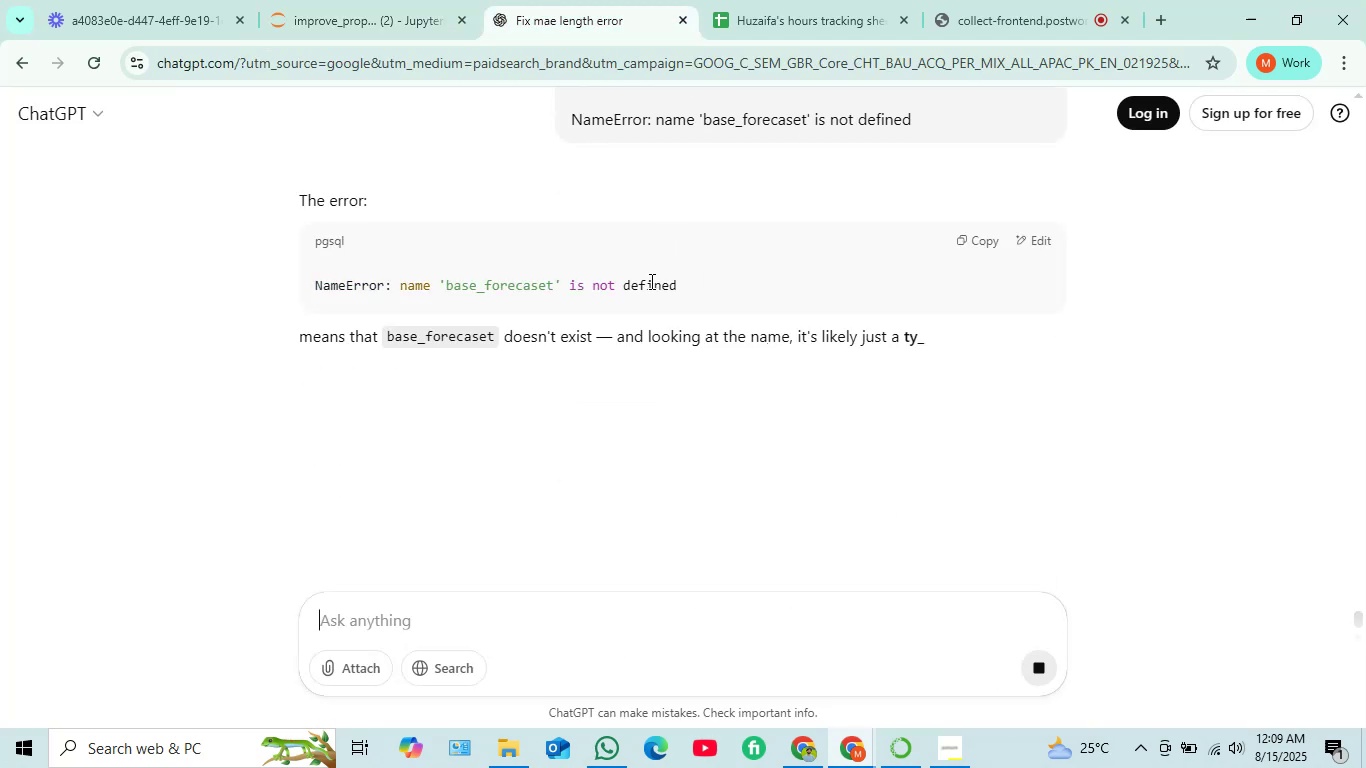 
scroll: coordinate [741, 399], scroll_direction: down, amount: 4.0
 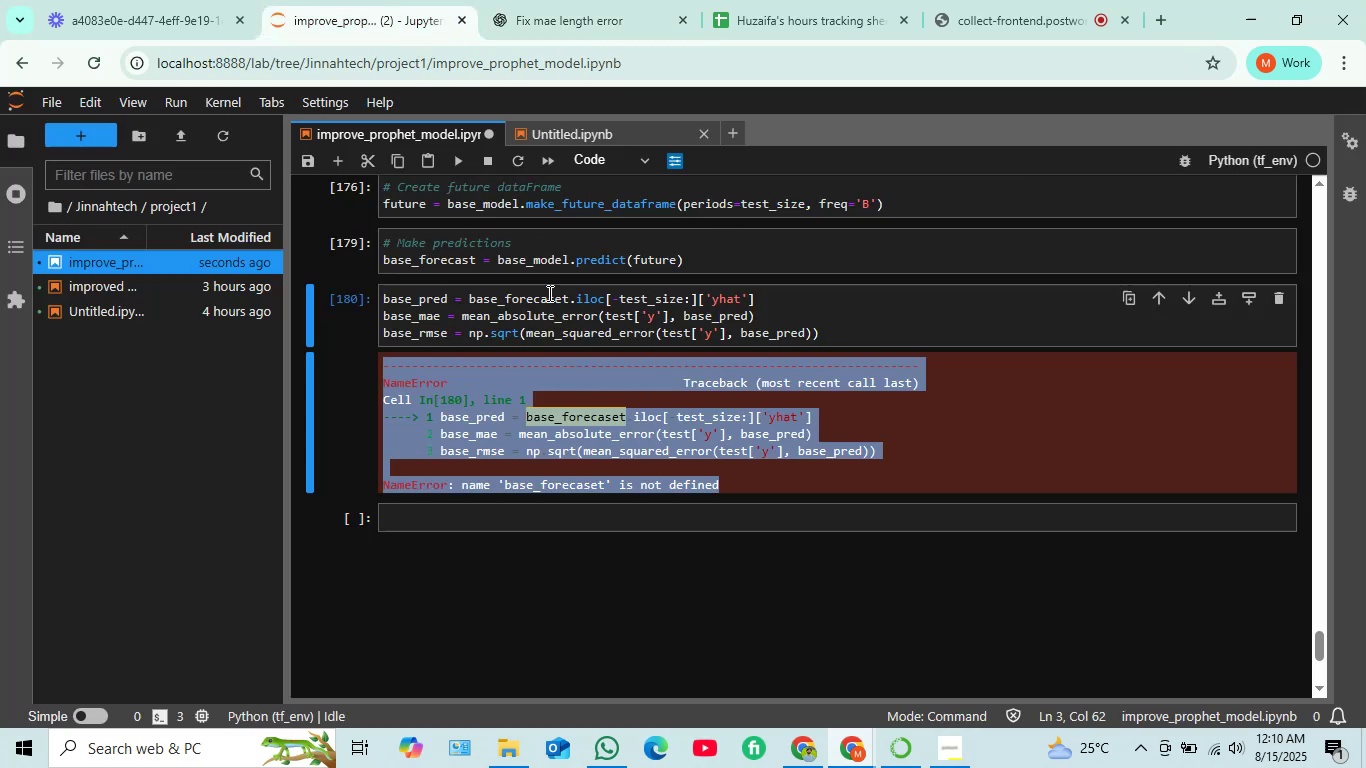 
left_click_drag(start_coordinate=[561, 304], to_coordinate=[566, 305])
 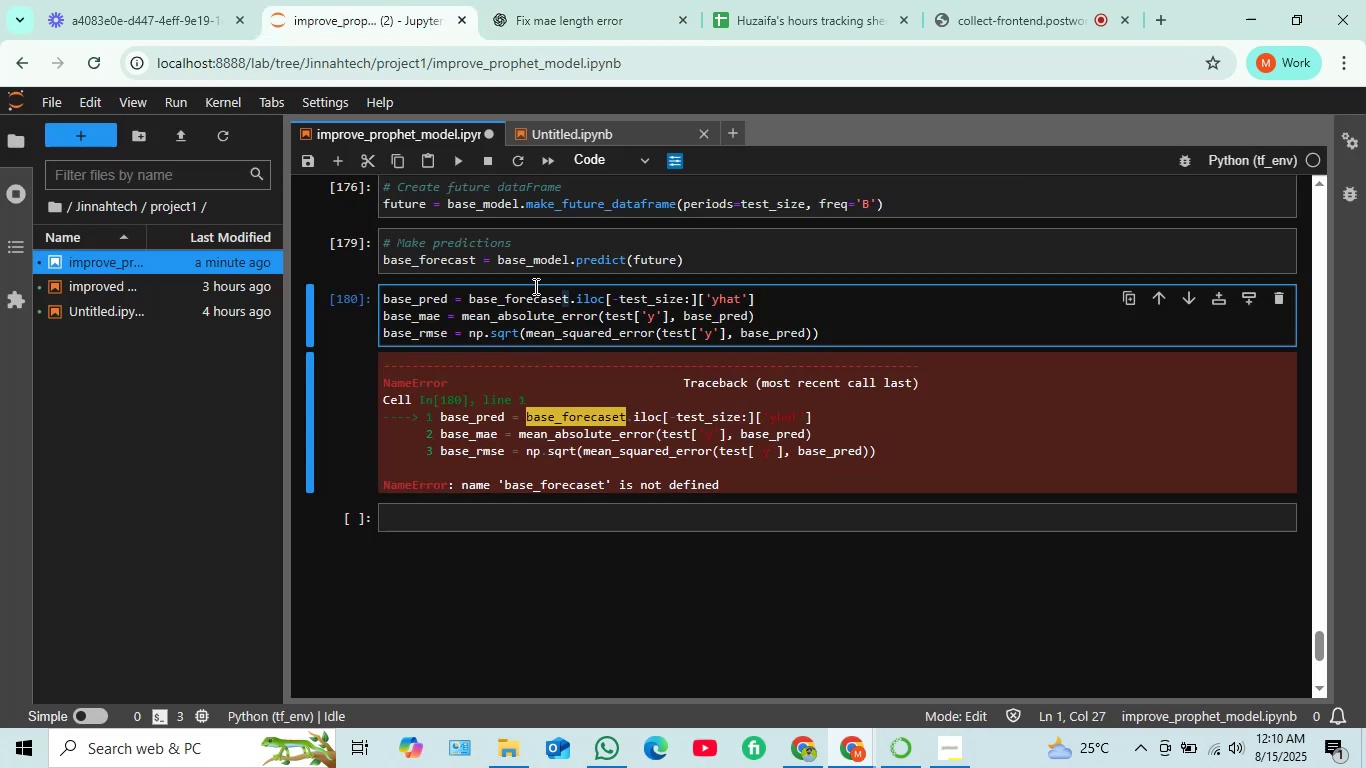 
left_click([565, 302])
 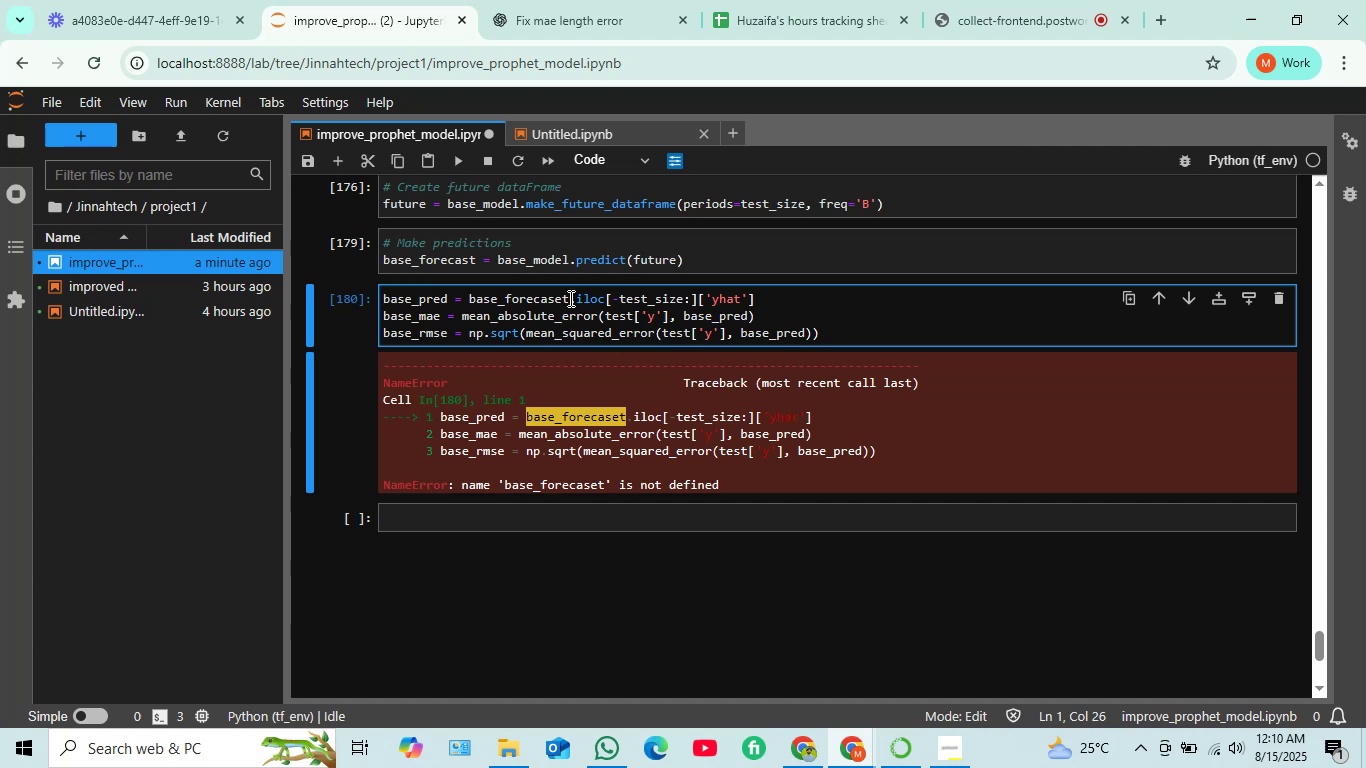 
wait(6.9)
 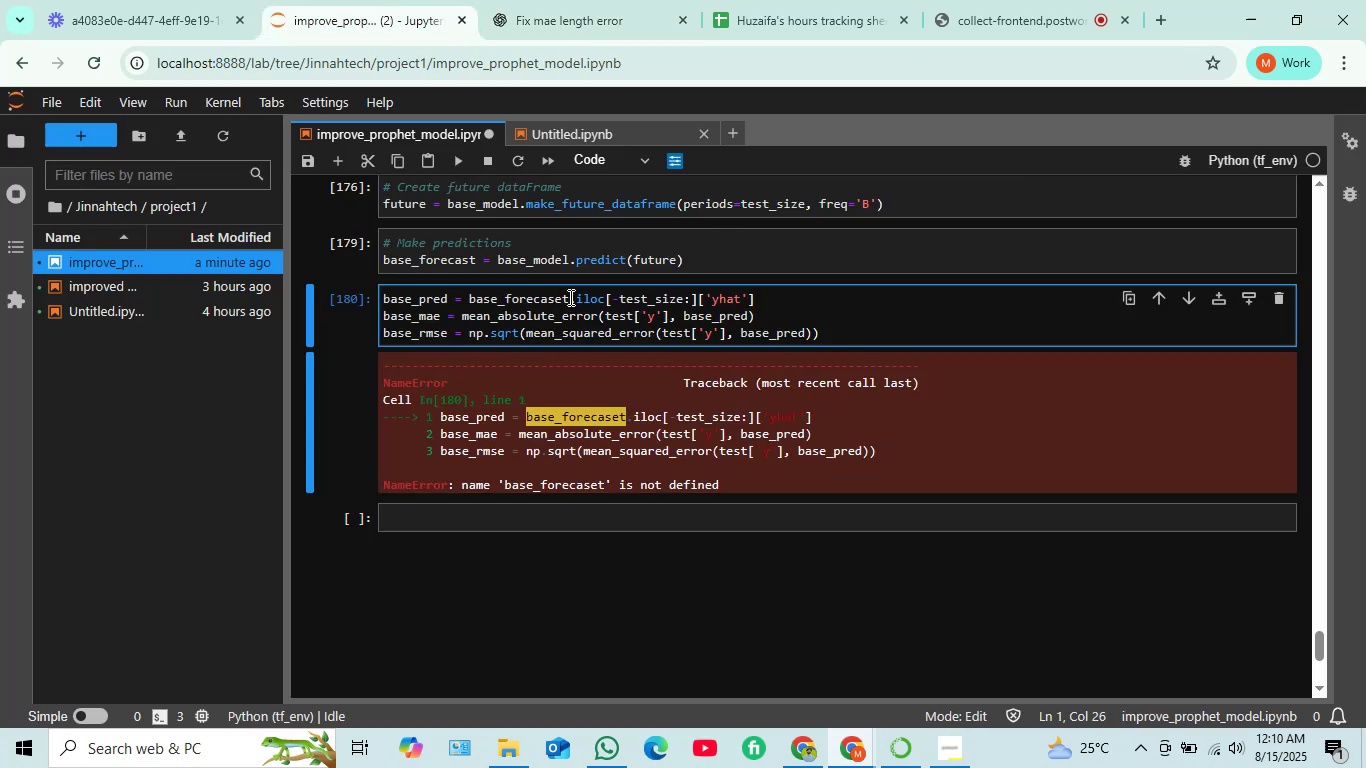 
key(Backspace)
 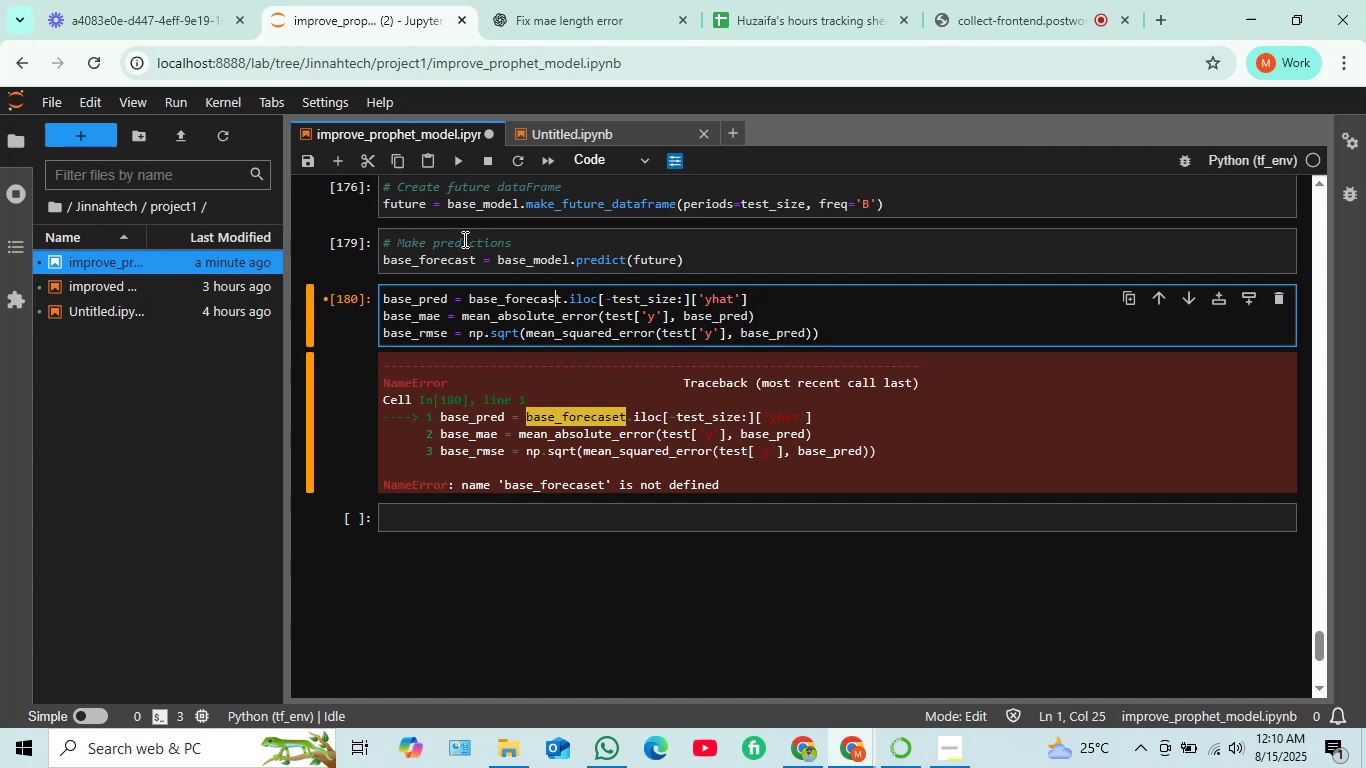 
left_click_drag(start_coordinate=[453, 168], to_coordinate=[469, 175])
 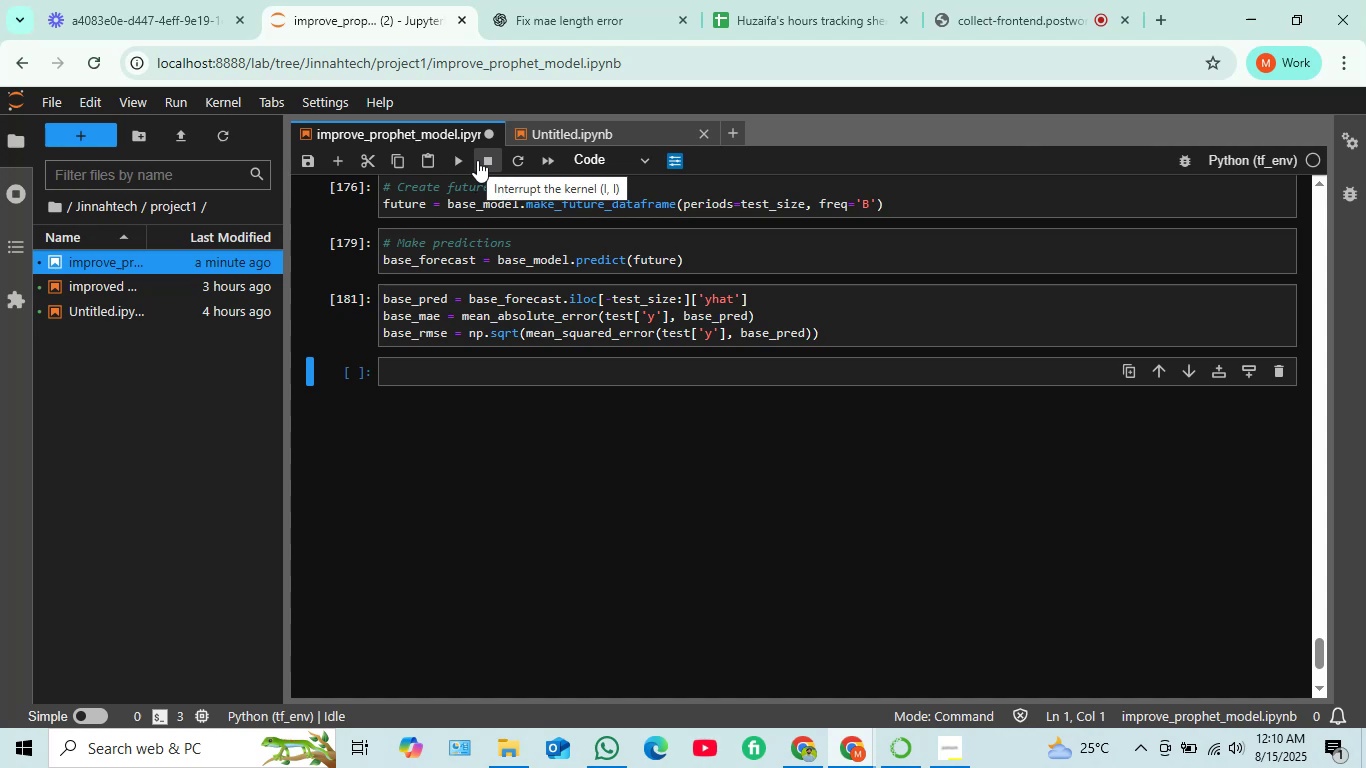 
wait(8.97)
 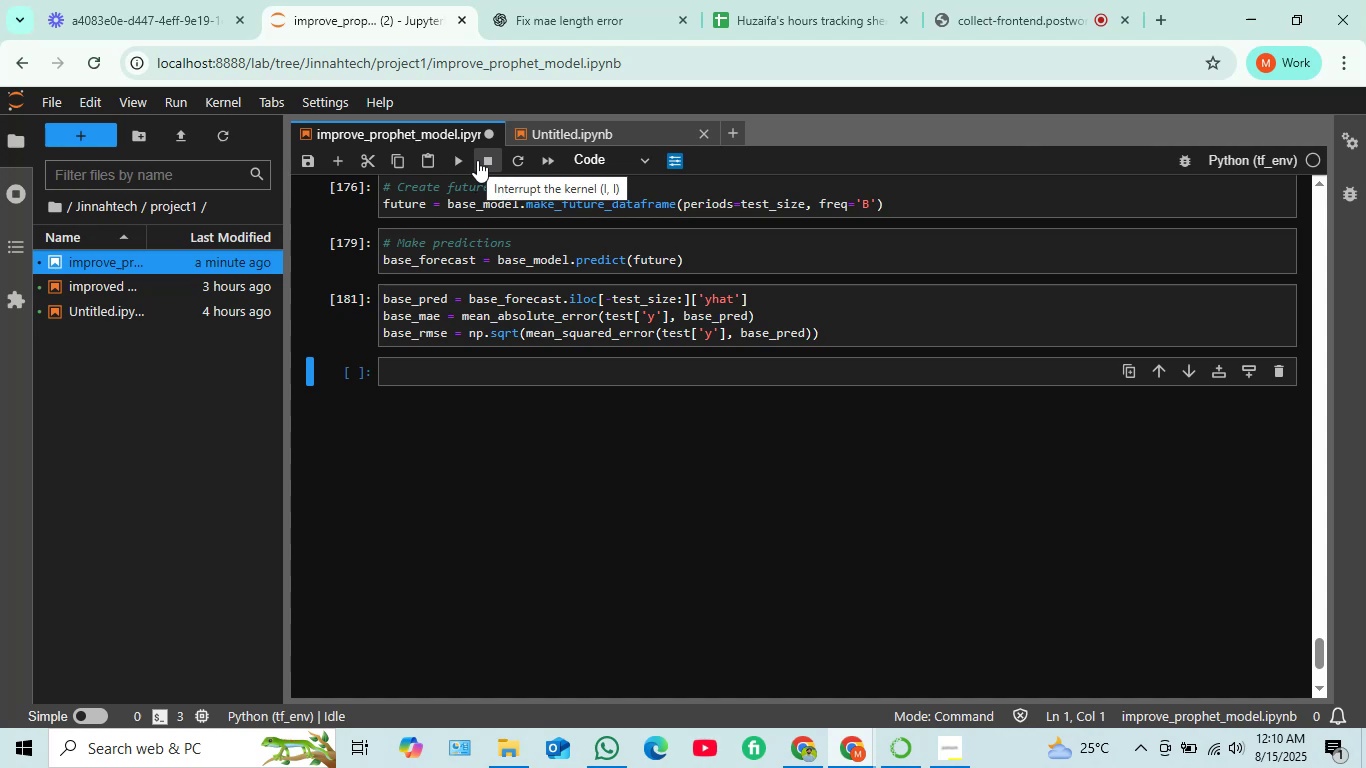 
left_click([714, 362])
 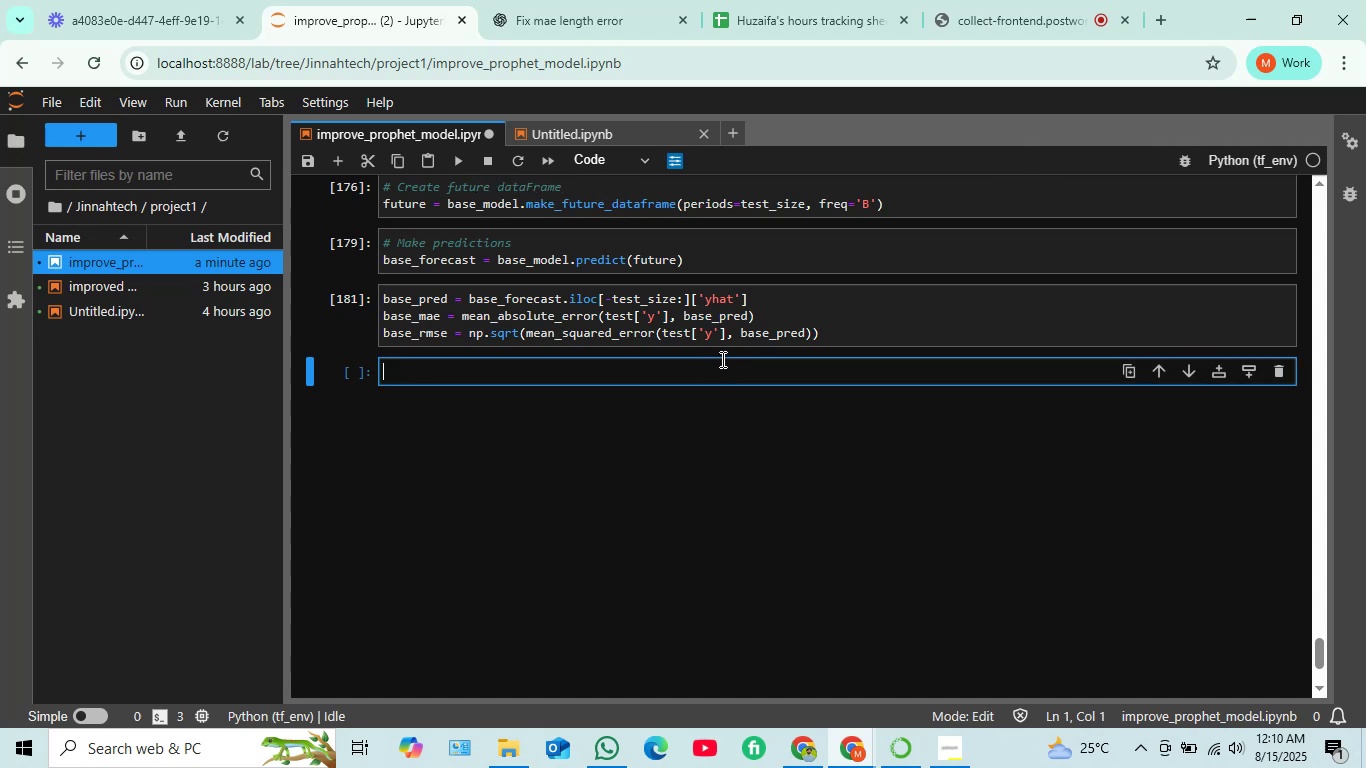 
type(print(')
 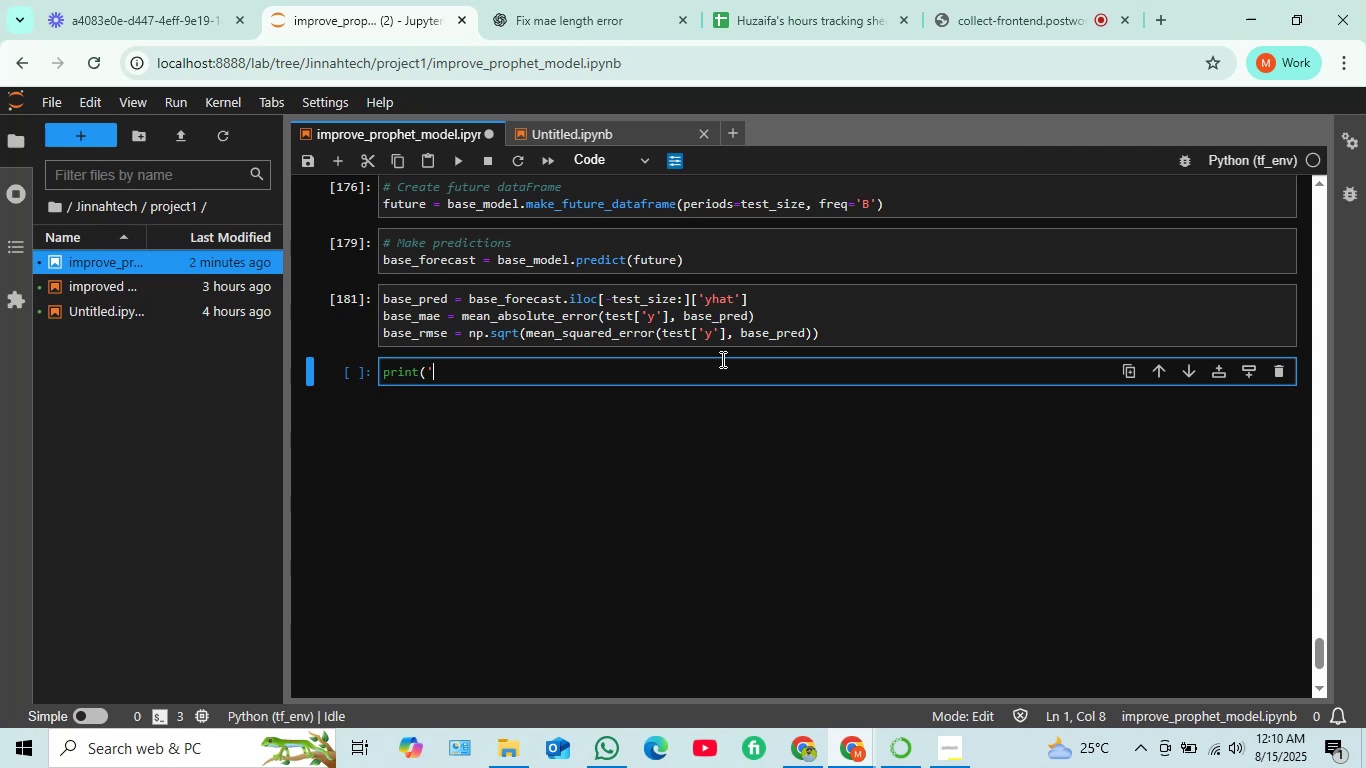 
wait(5.83)
 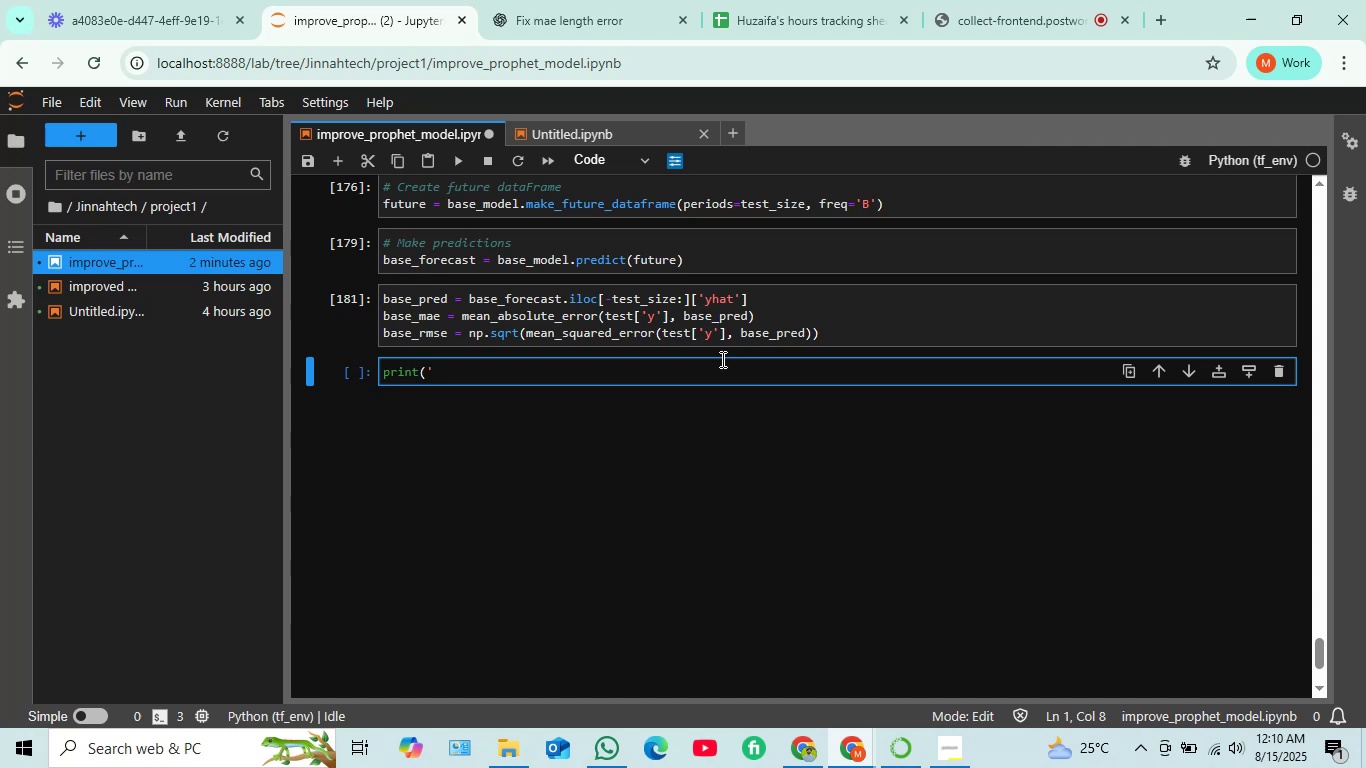 
type(\nBase Model Performance)
 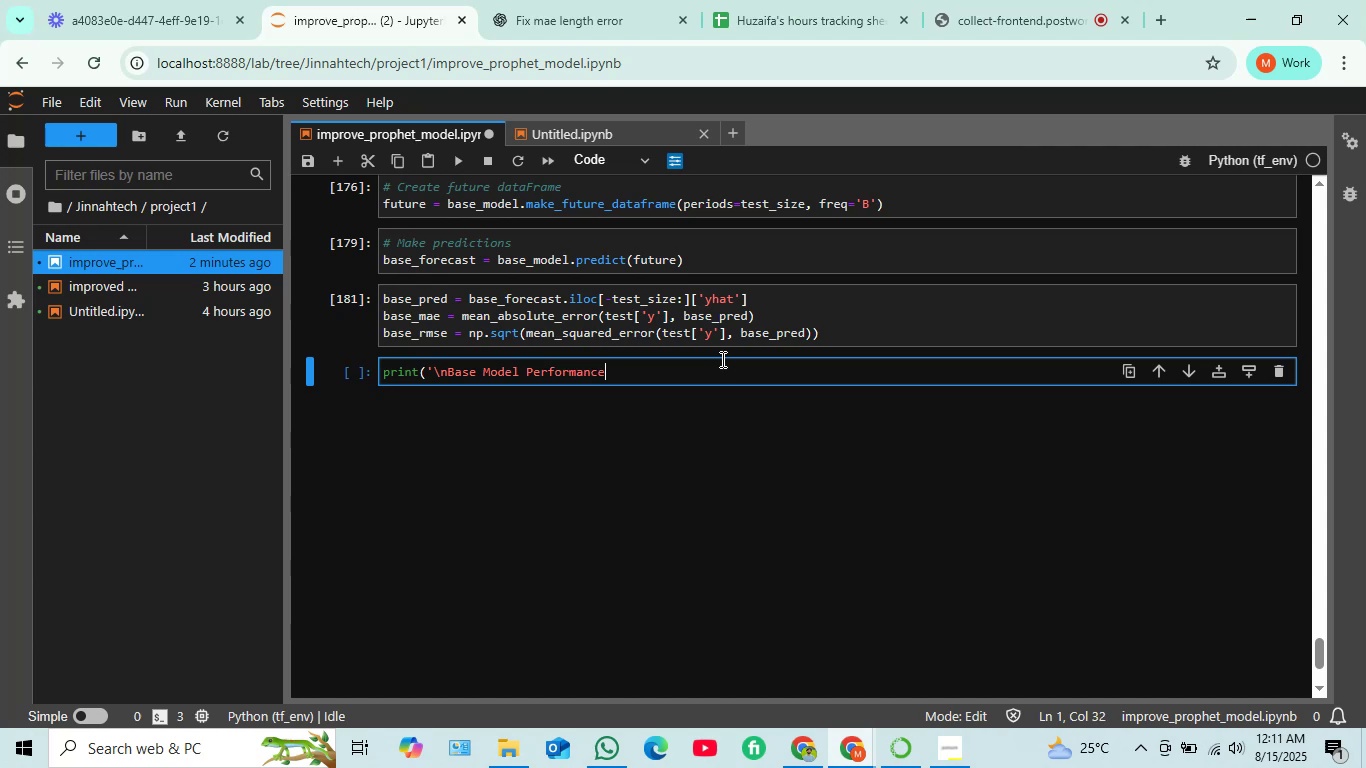 
key(Shift+Semicolon)
 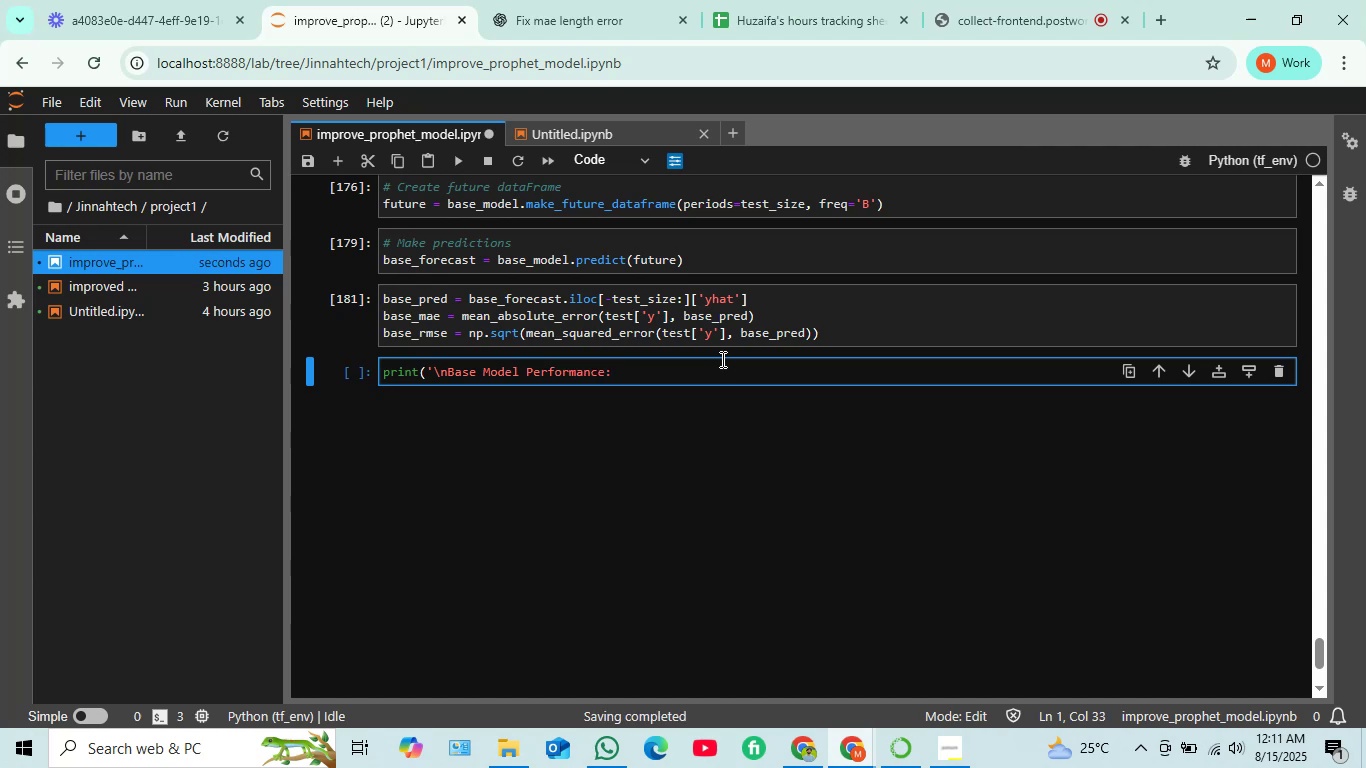 
key(Shift+ShiftLeft)
 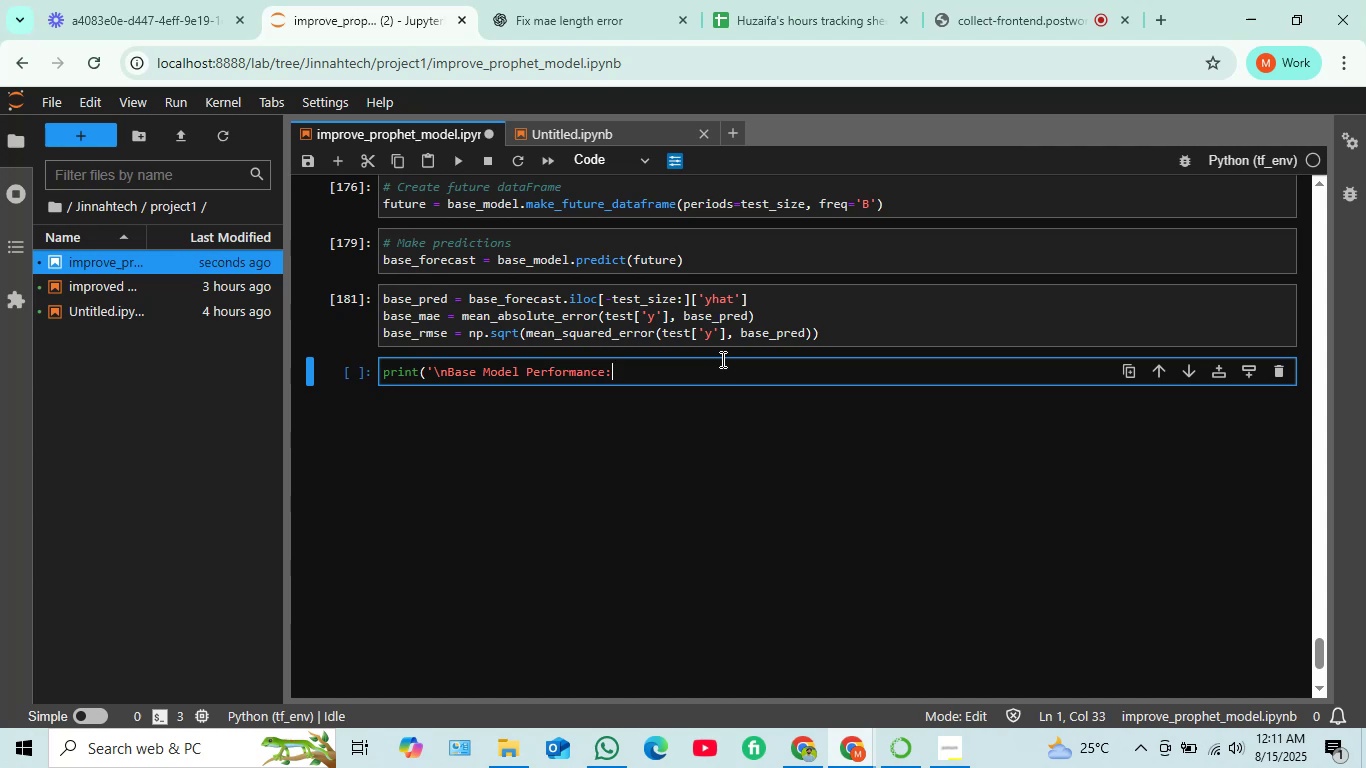 
key(Quote)
 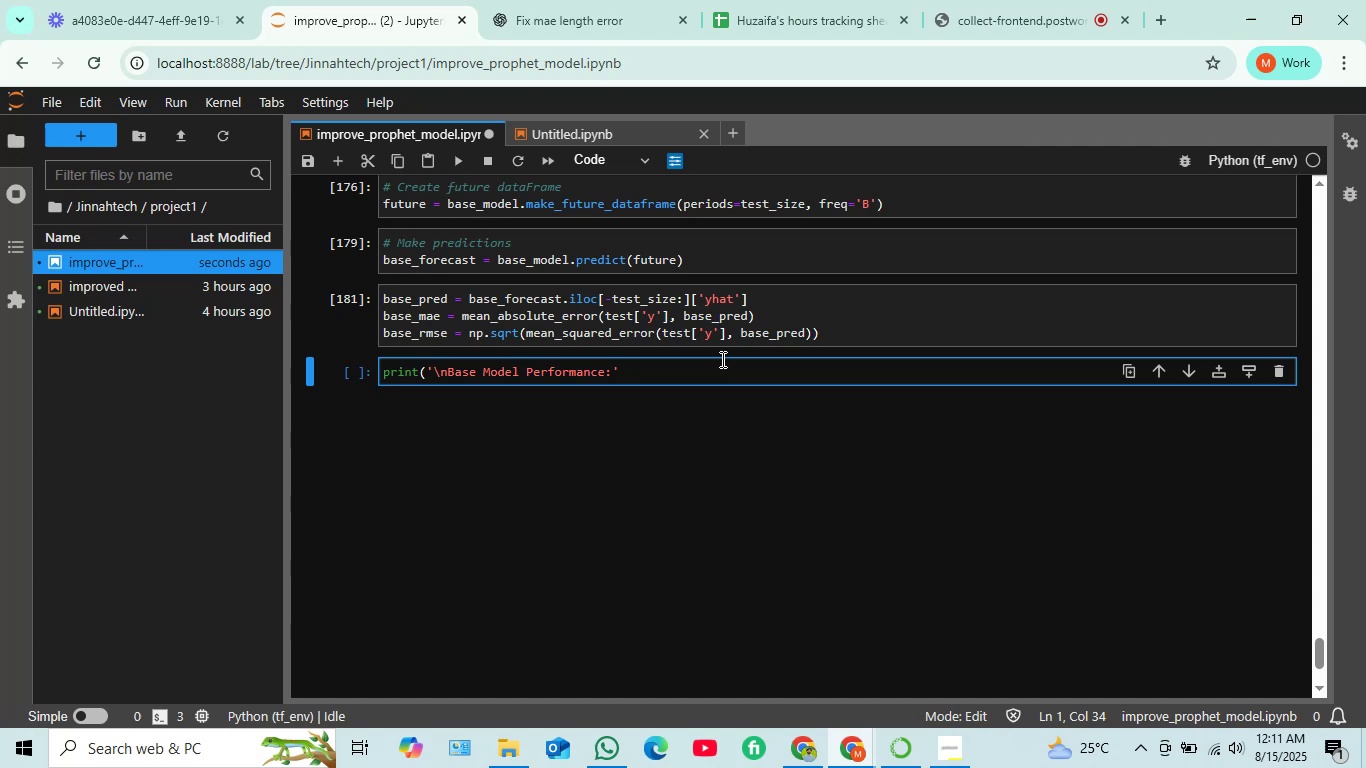 
hold_key(key=ShiftLeft, duration=1.53)
 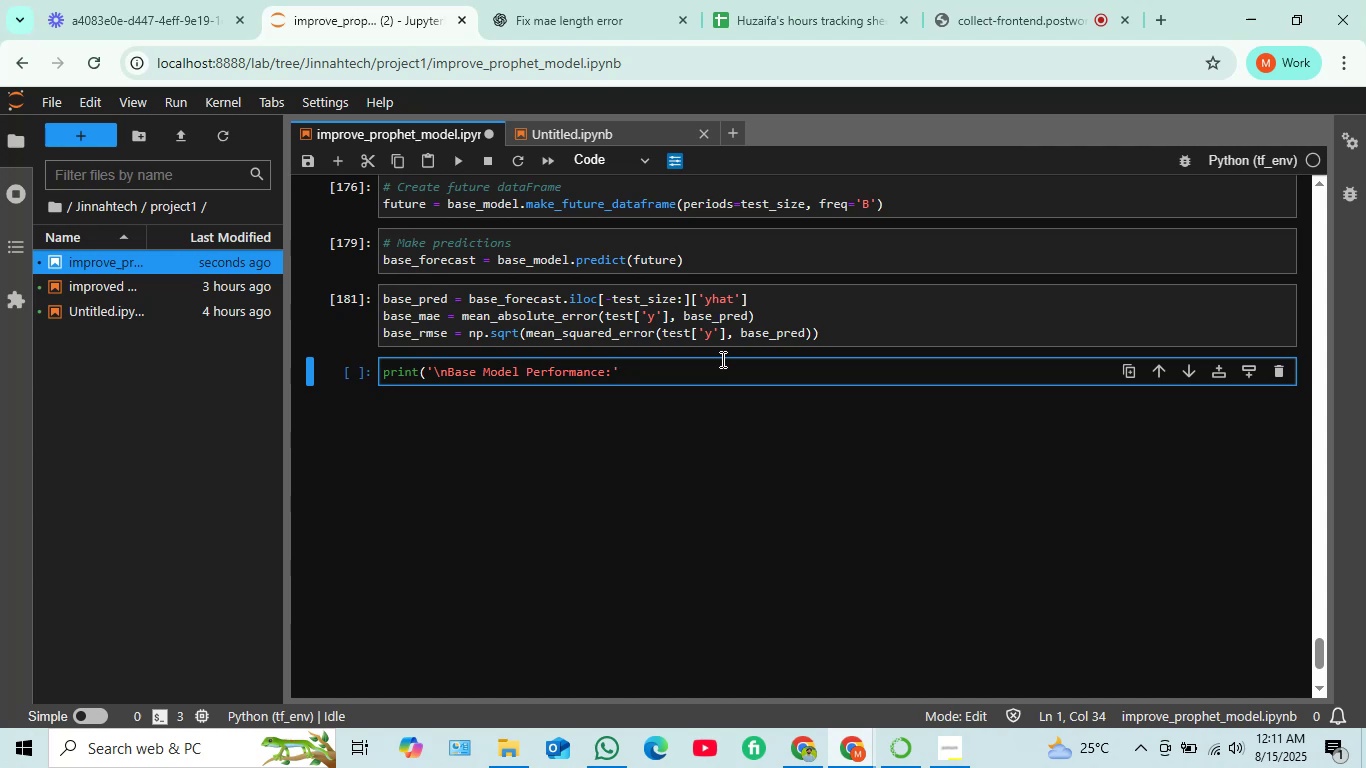 
key(Shift+0)
 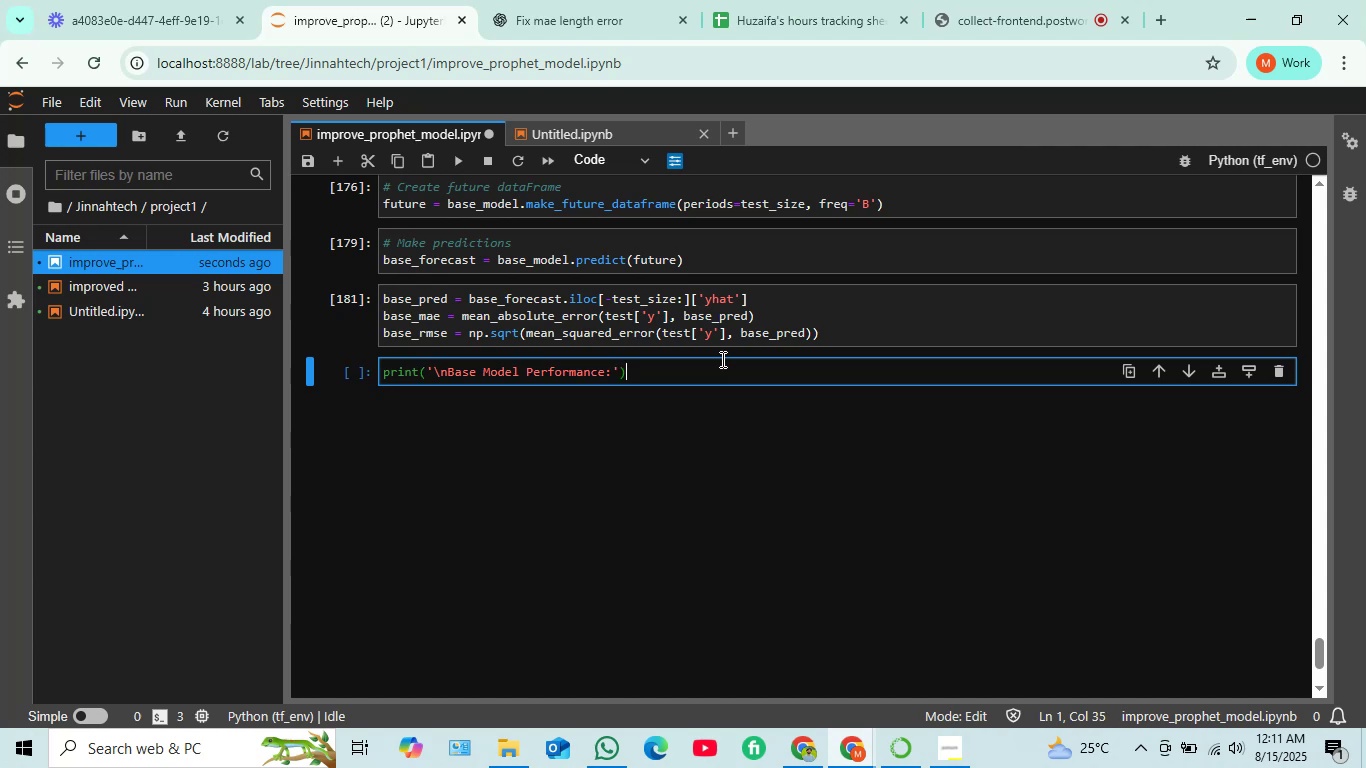 
key(Enter)
 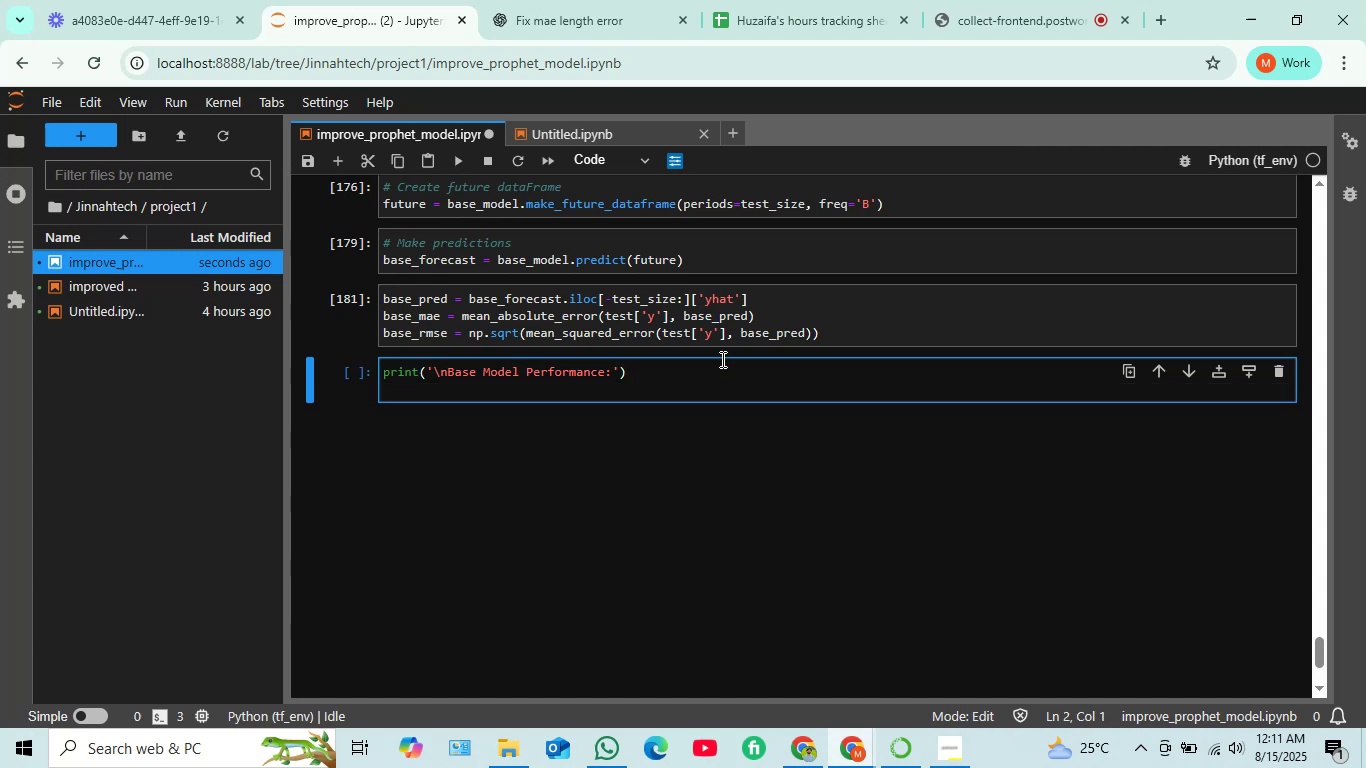 
type(print(f'MAE: )
 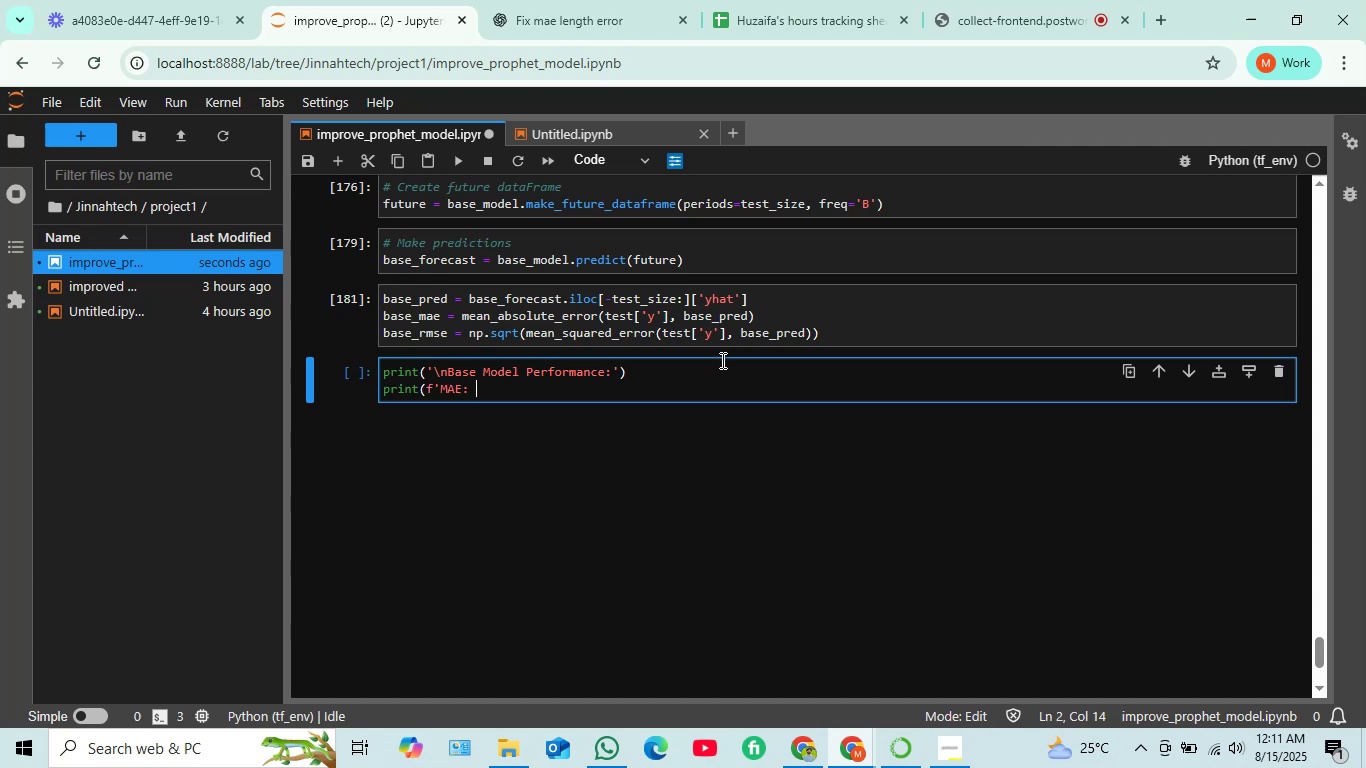 
key(Shift+4)
 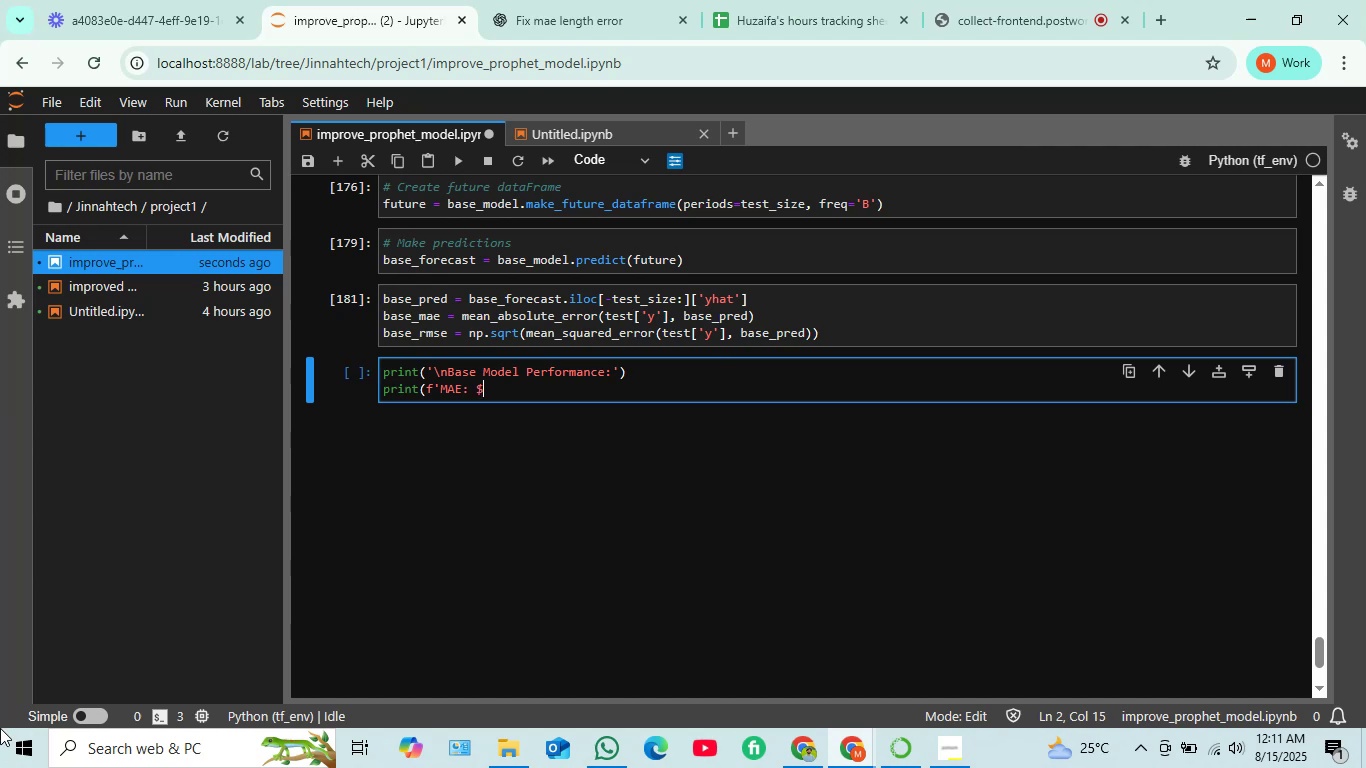 
key(Backspace)
type({base_)
 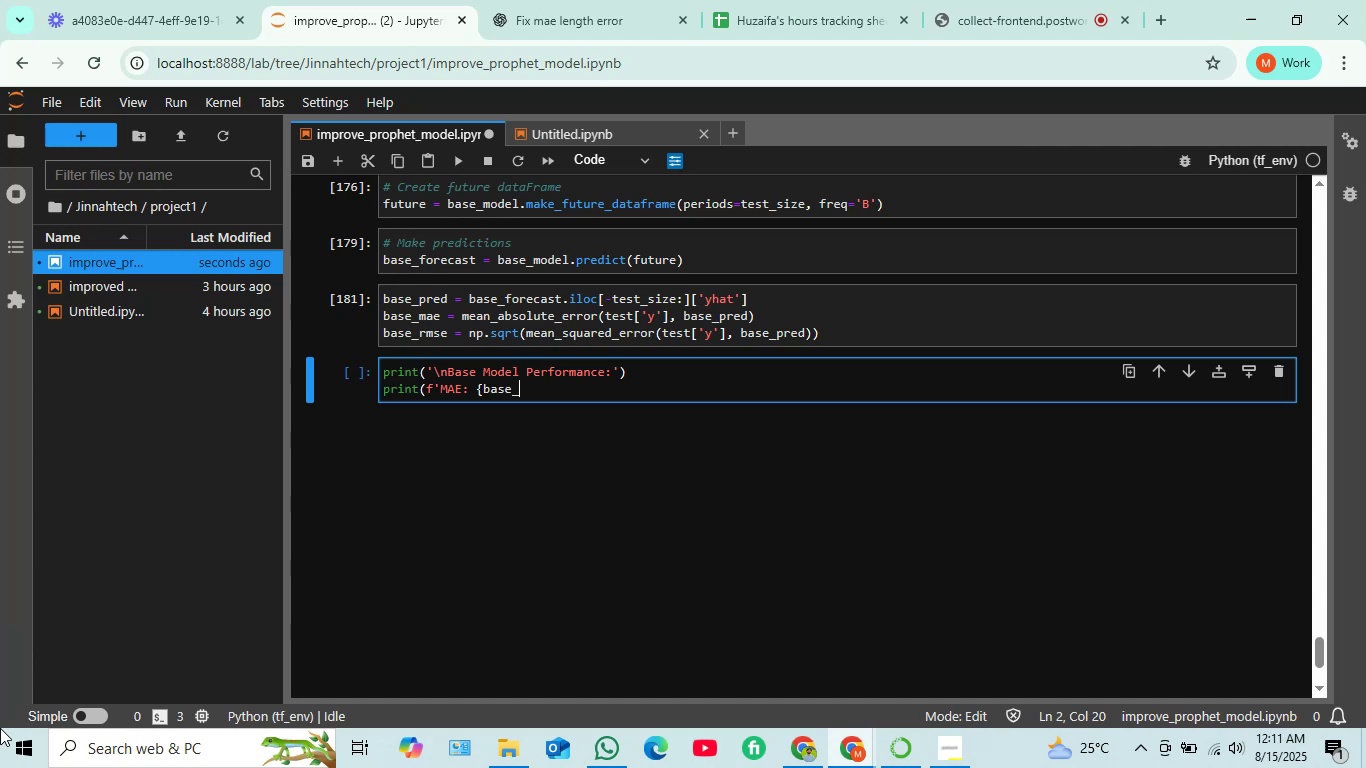 
type(mae)
 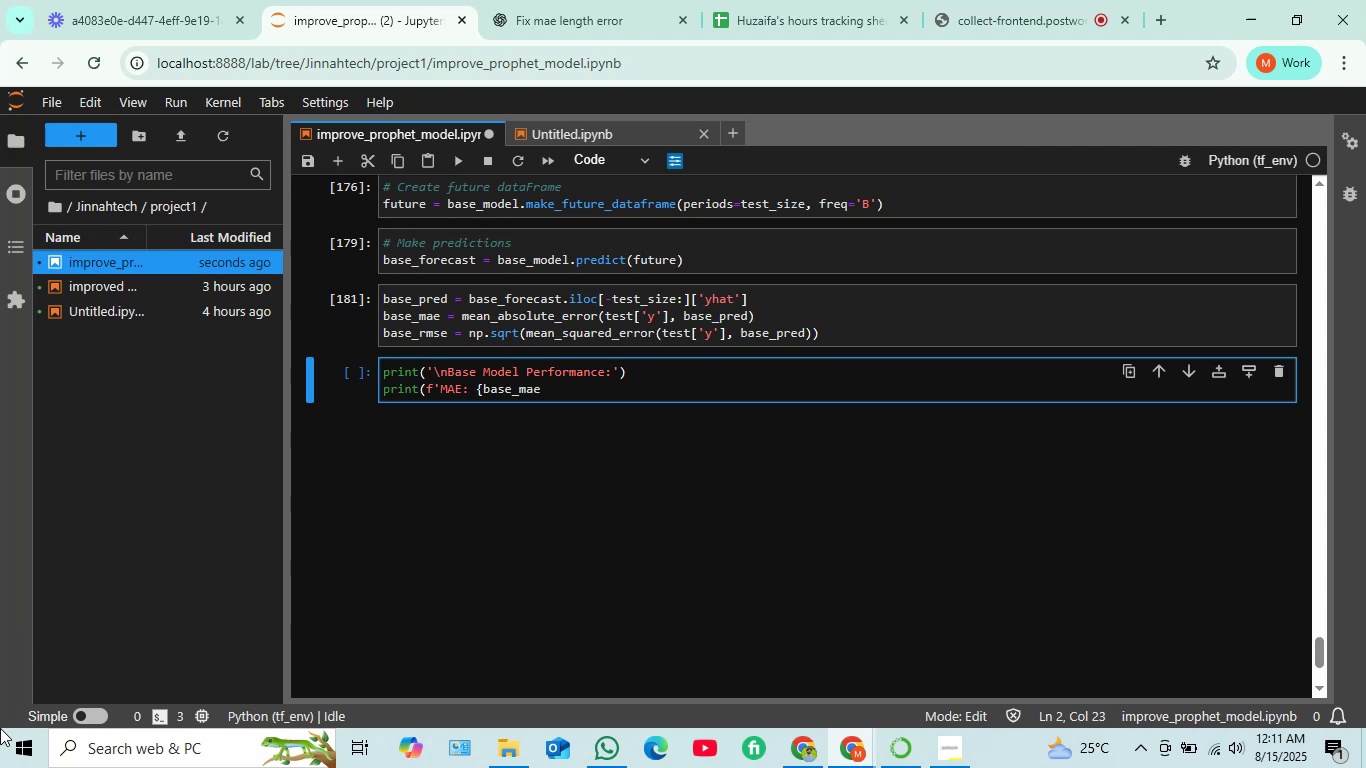 
key(Shift+Semicolon)
 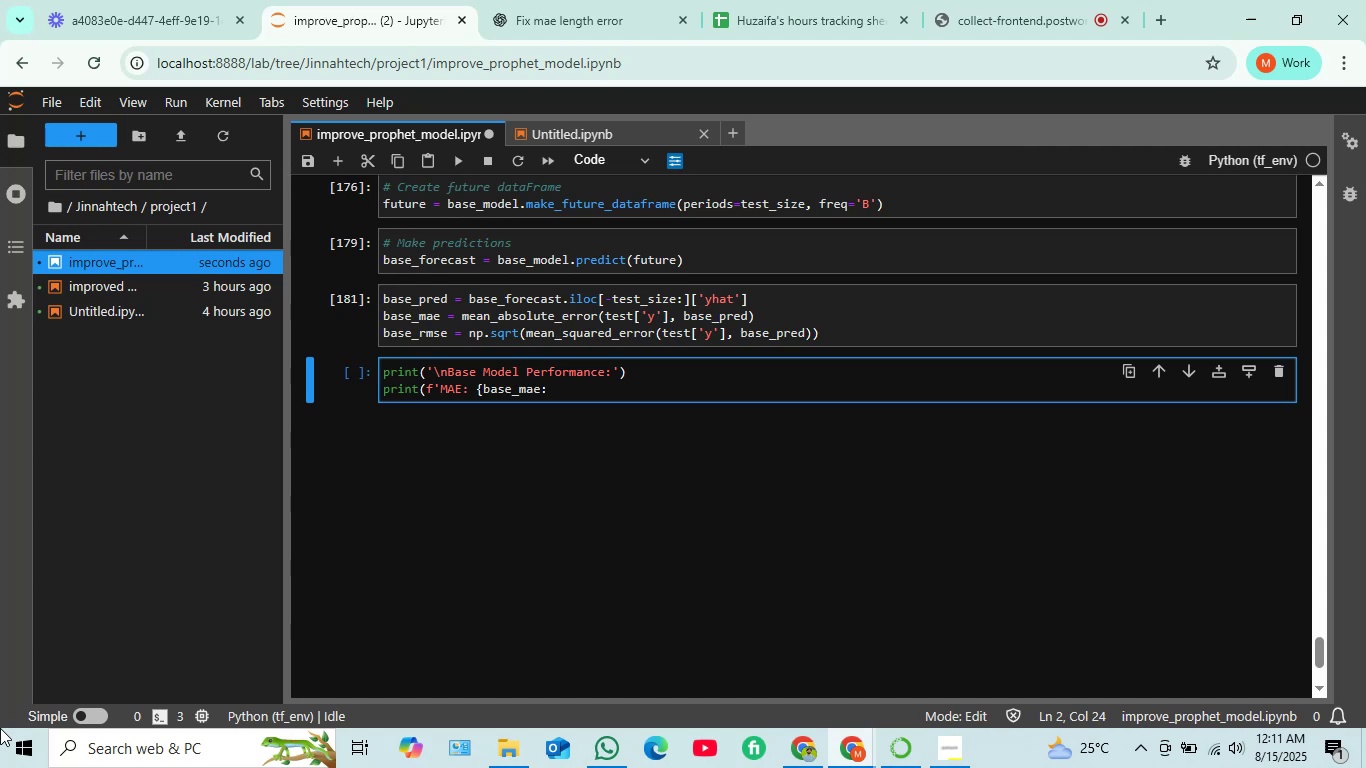 
wait(5.29)
 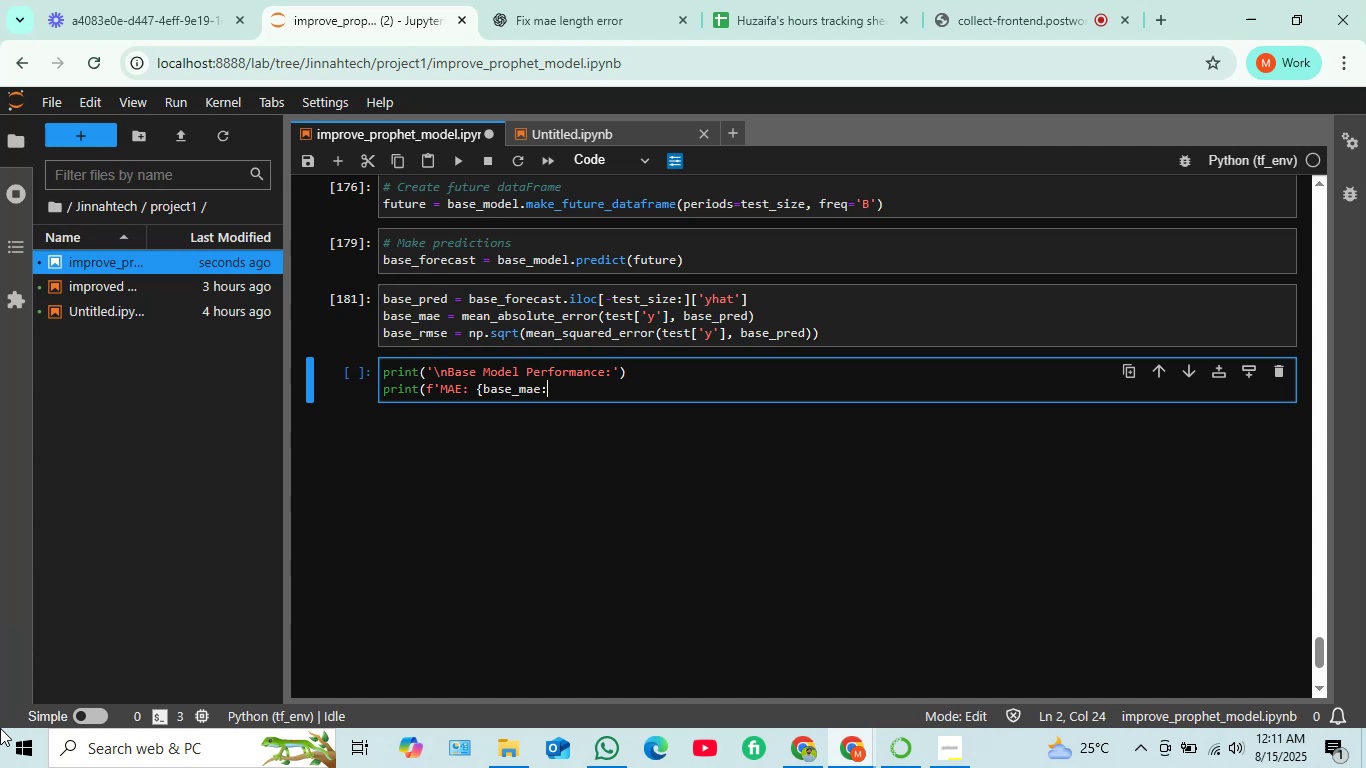 
type(.2f}"))
 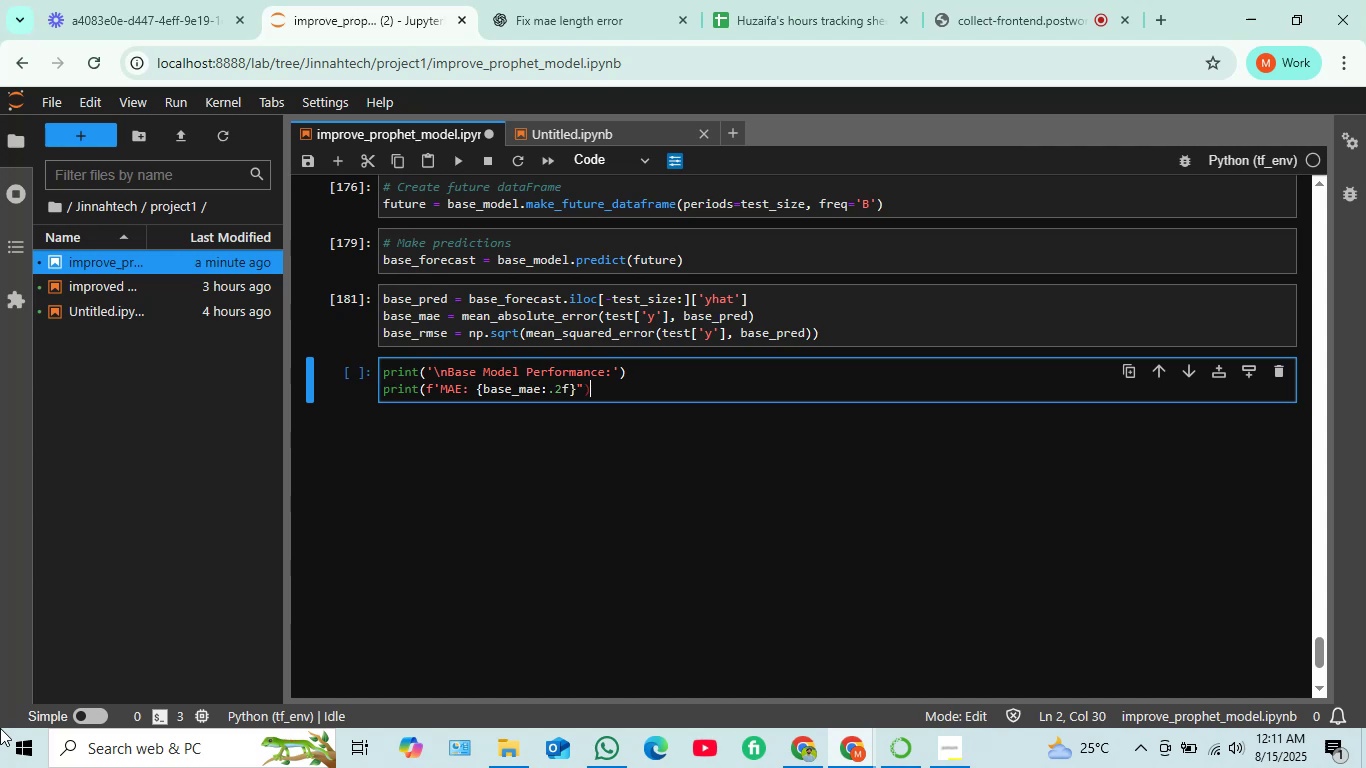 
key(Enter)
 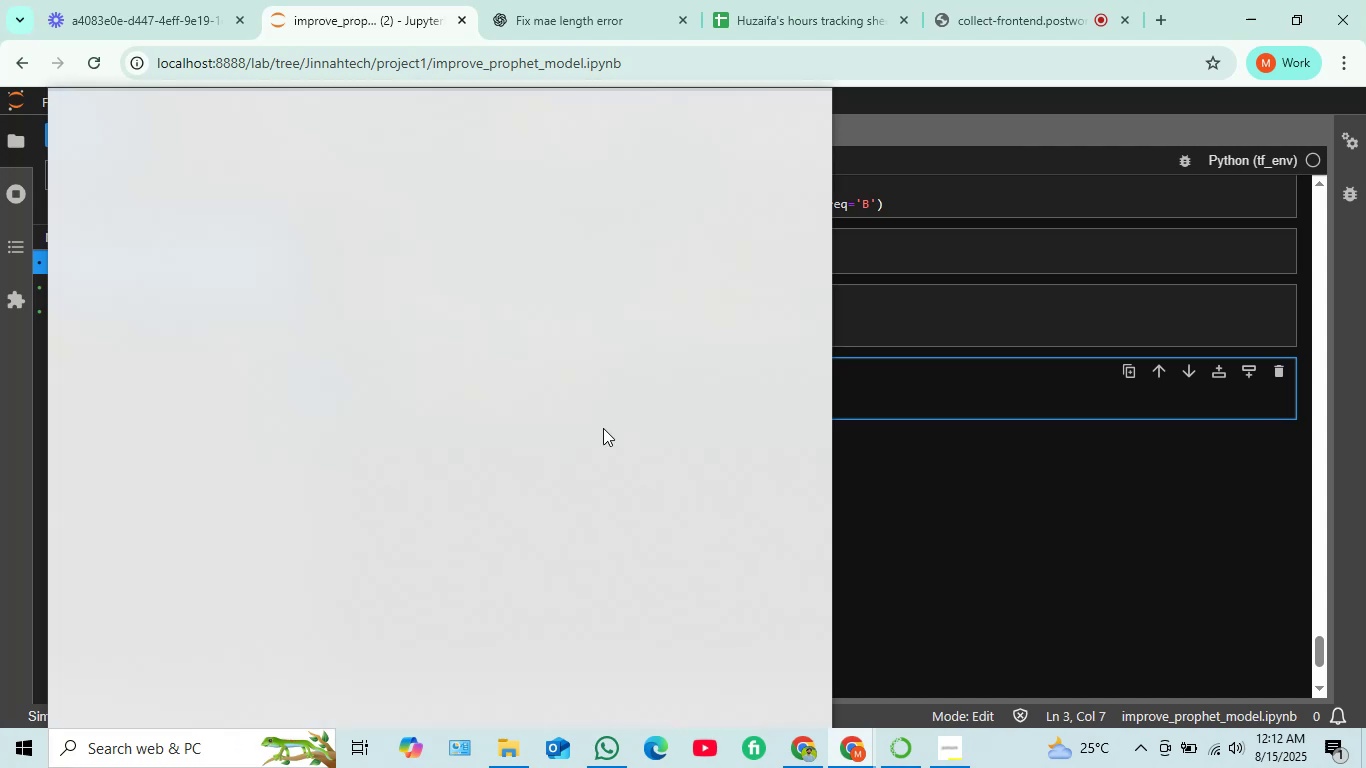 
wait(9.39)
 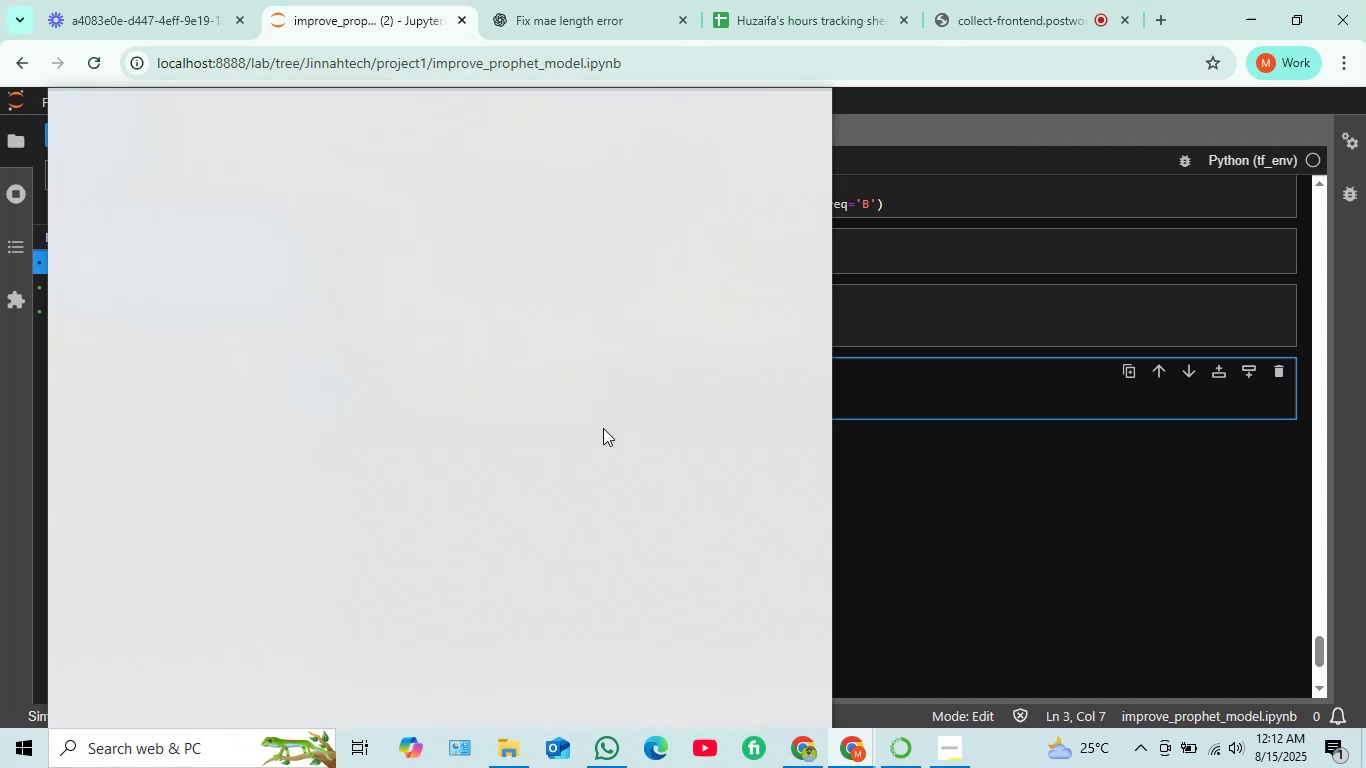 
left_click([622, 391])
 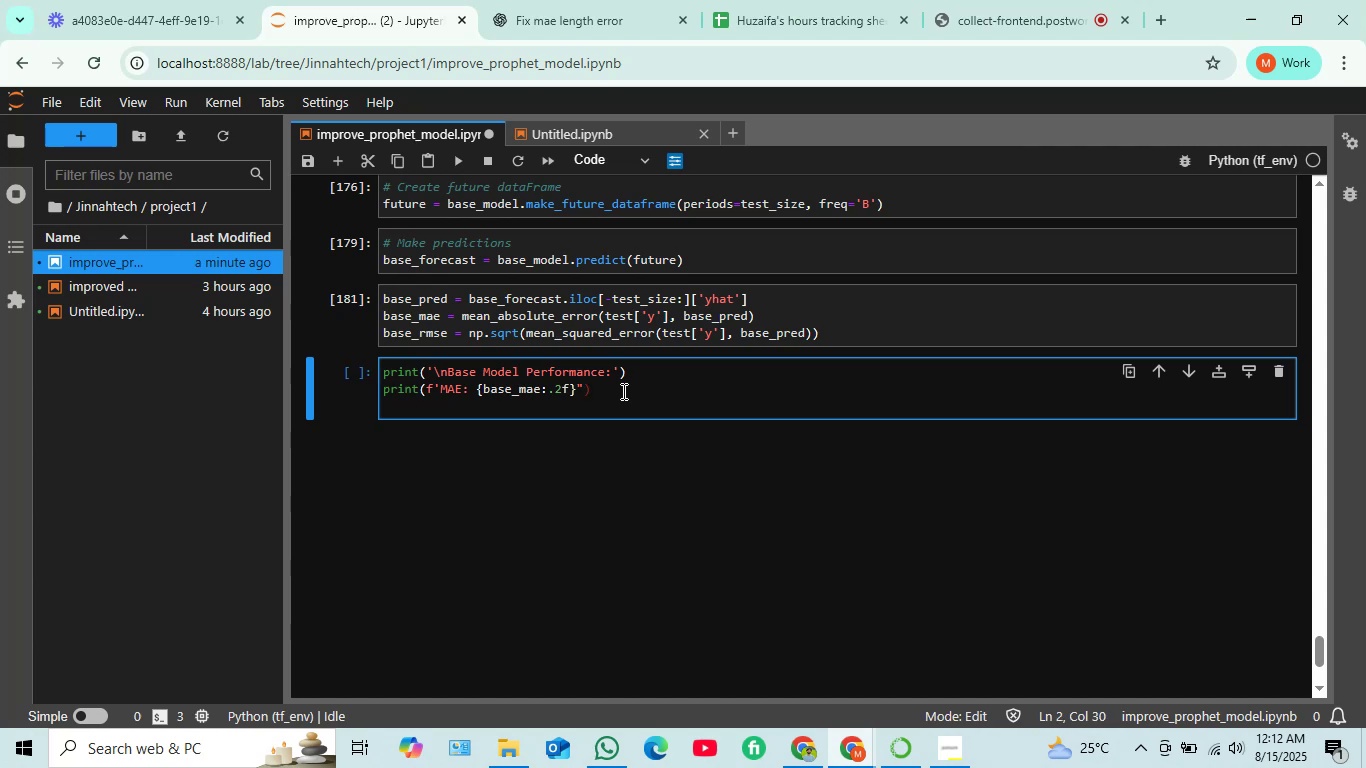 
key(Backspace)
 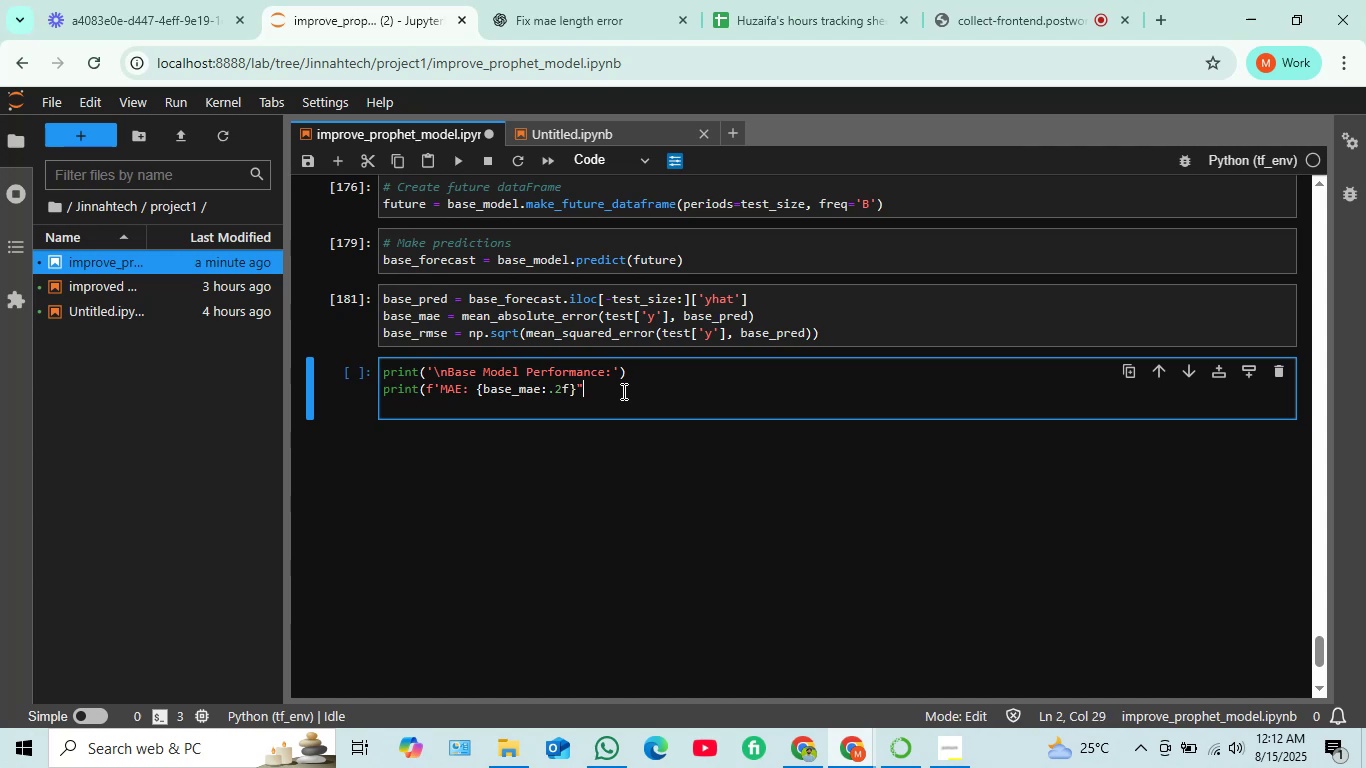 
key(Backspace)
 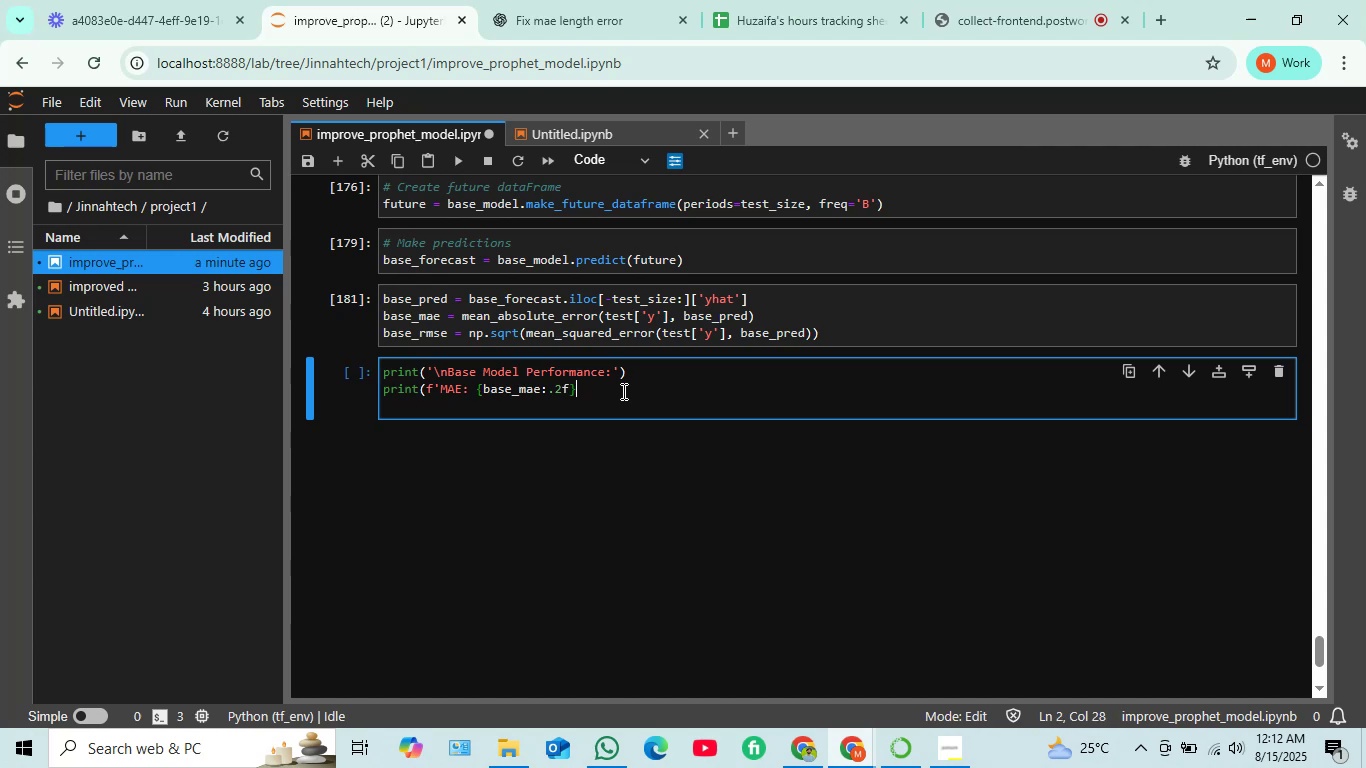 
key(Quote)
 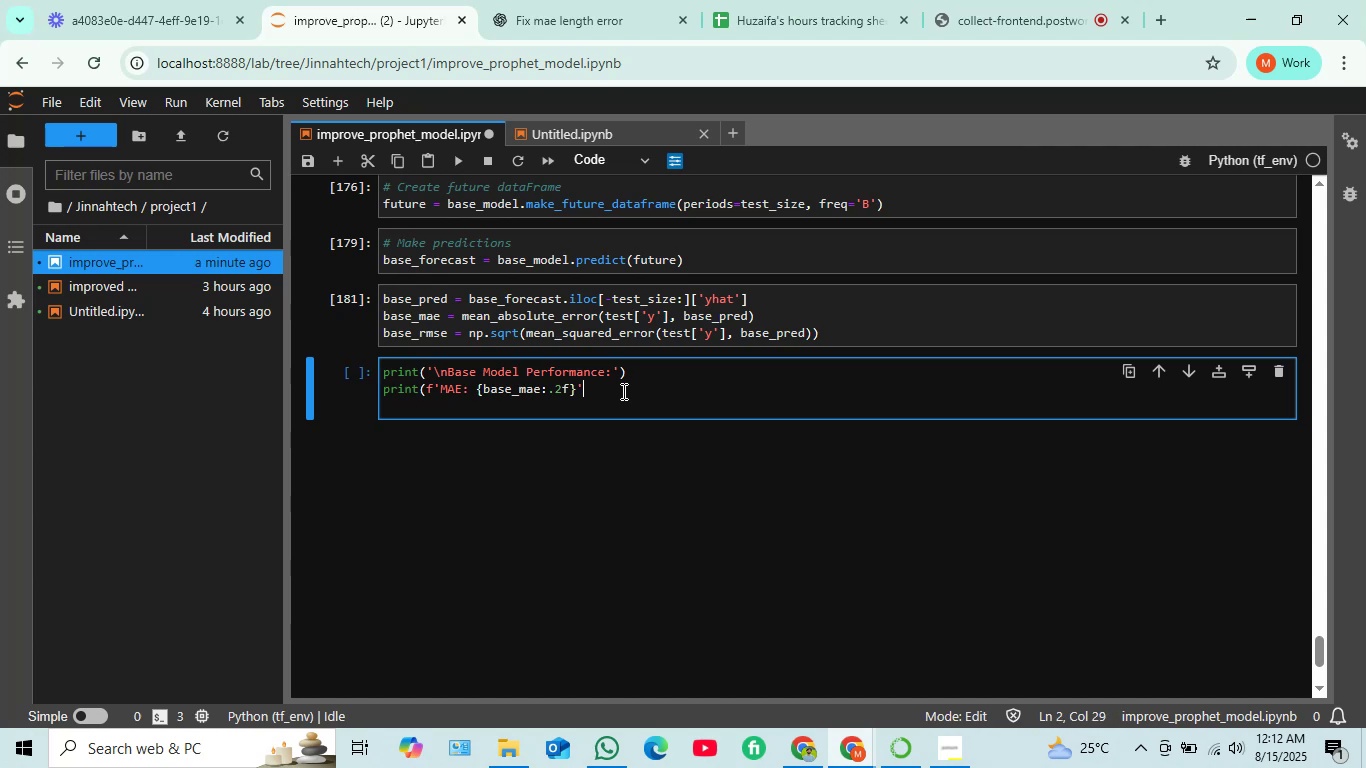 
key(Shift+0)
 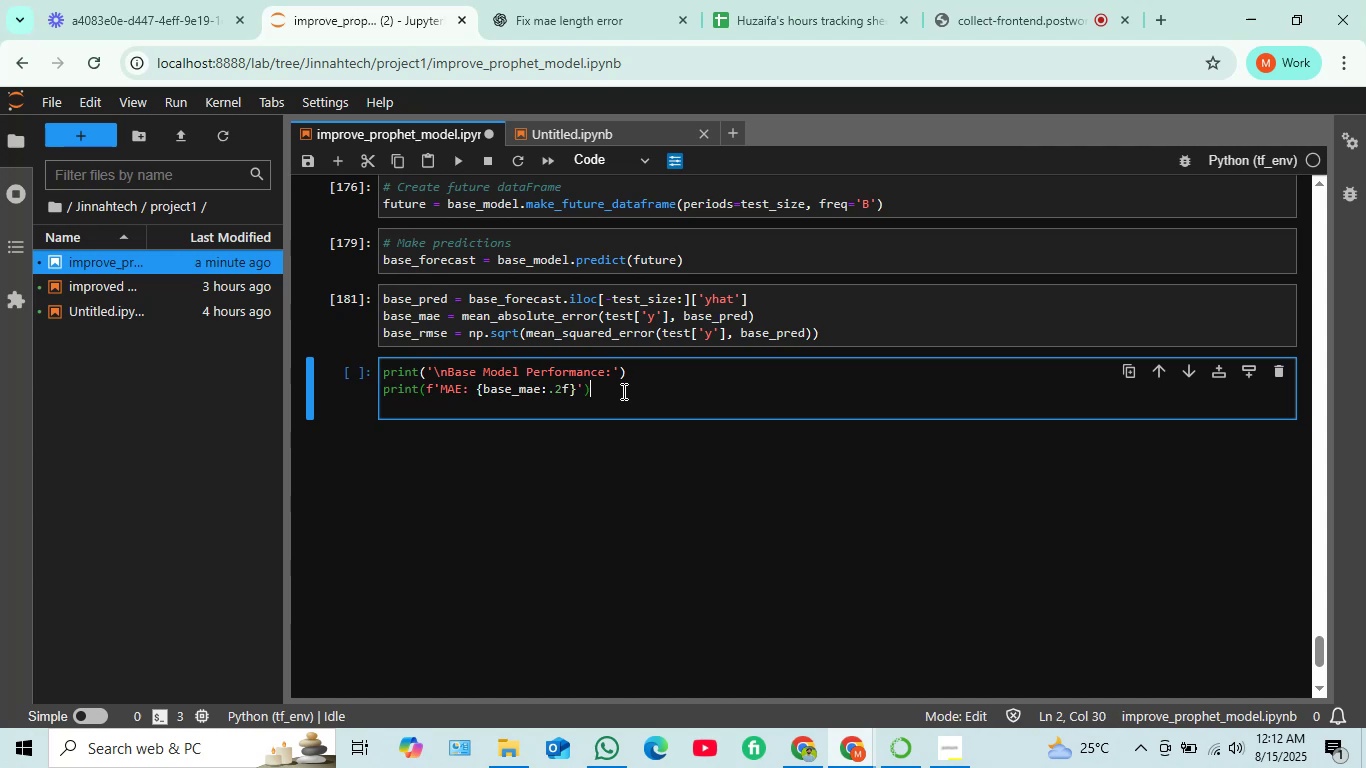 
key(Enter)
 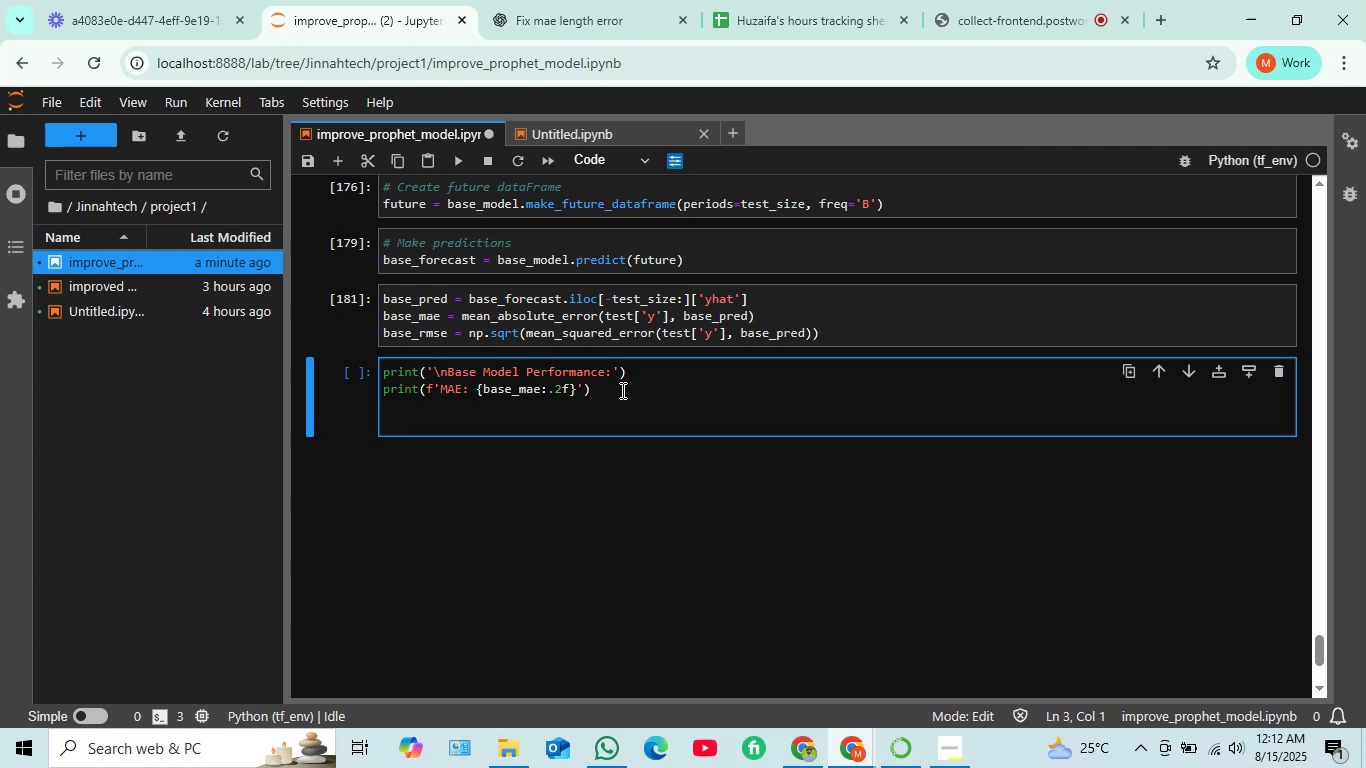 
wait(5.56)
 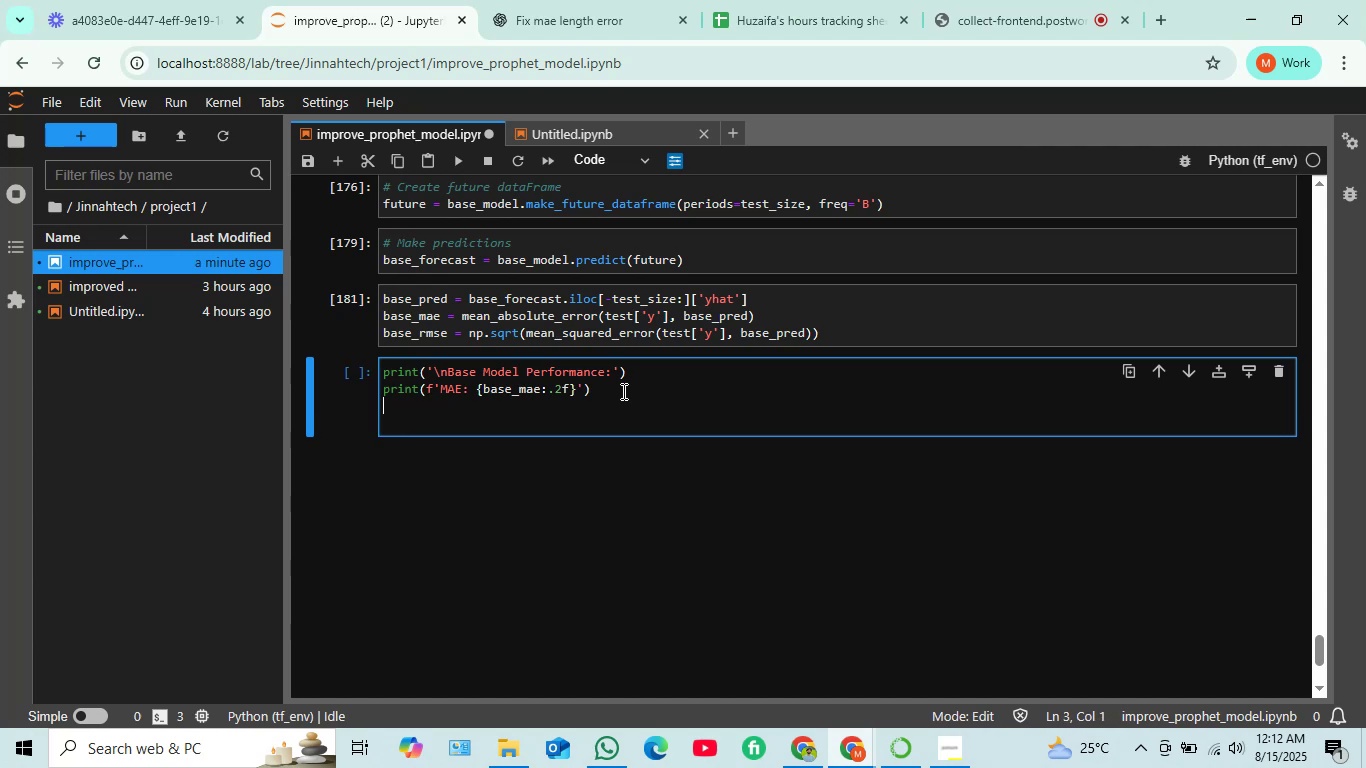 
type(print[Delete](f'RMSE: )
 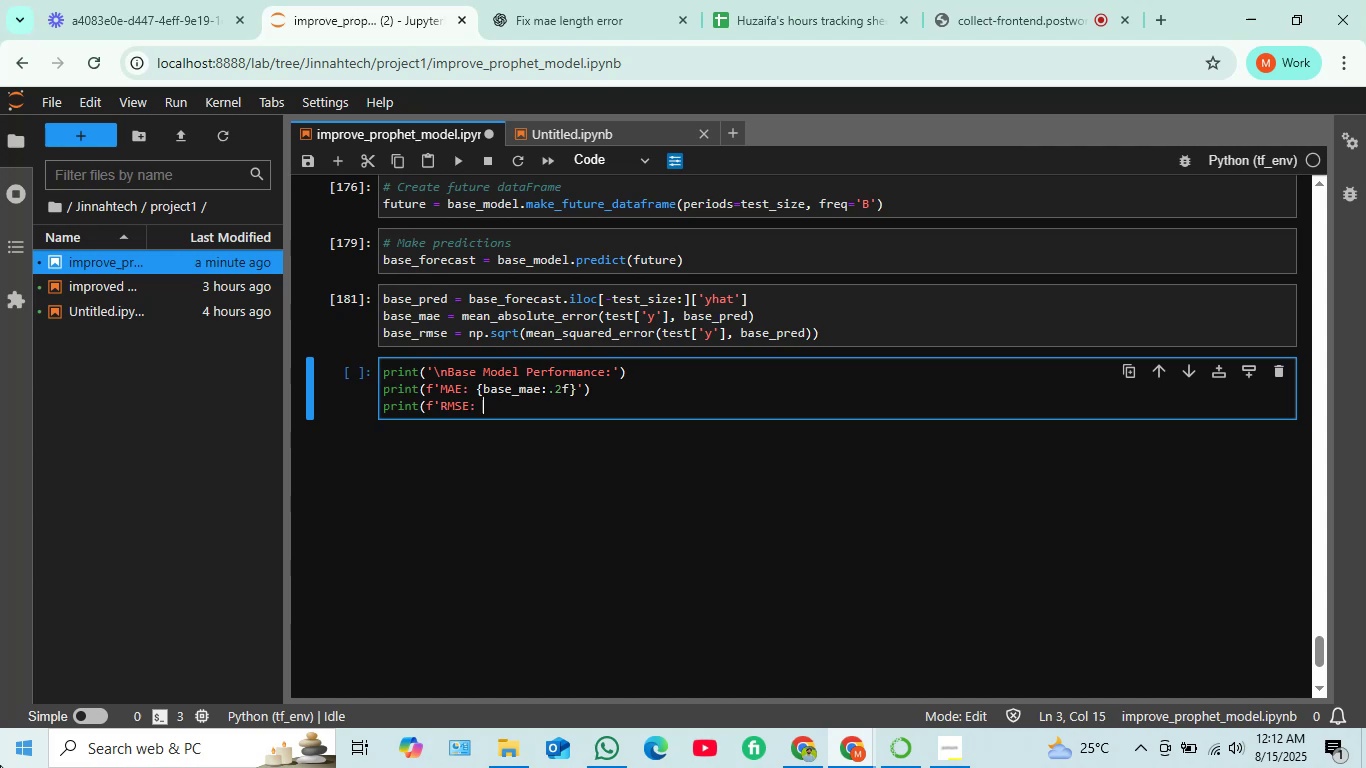 
wait(27.95)
 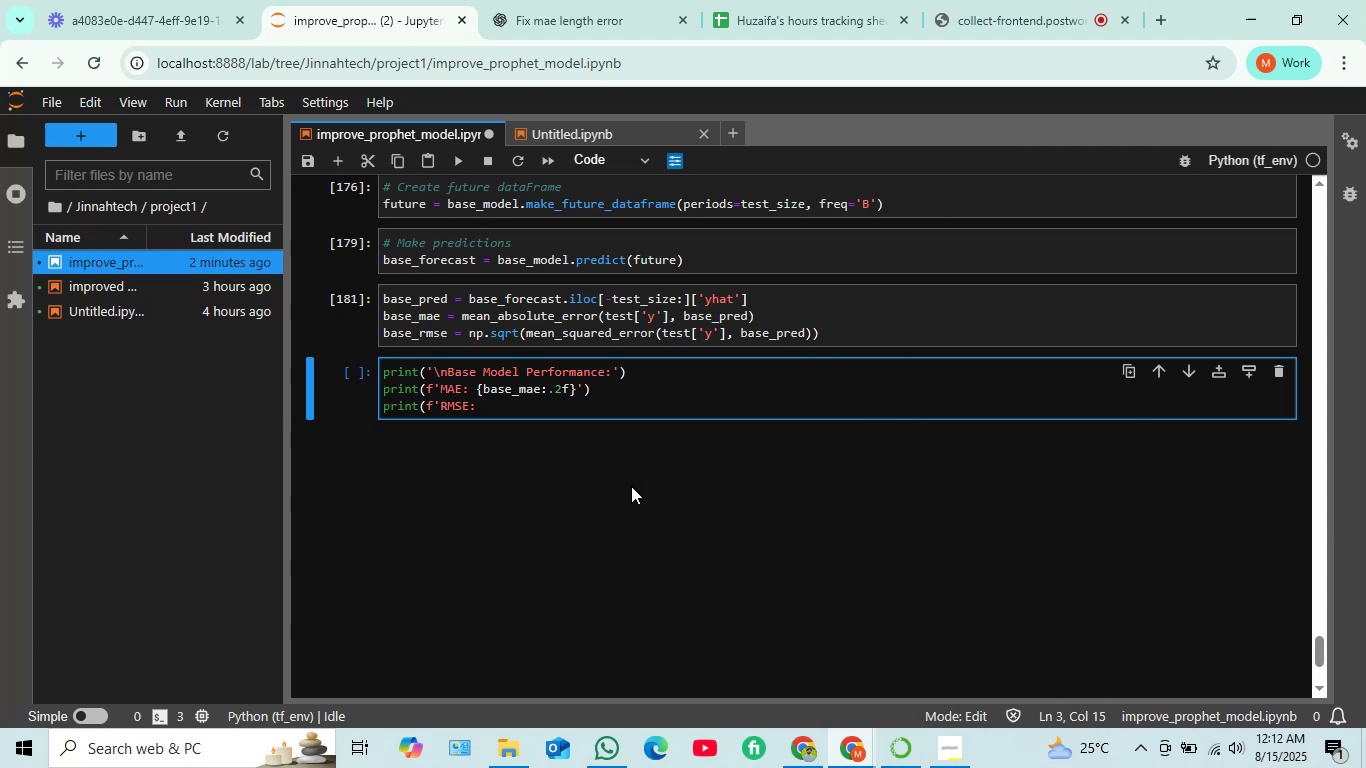 
type({base_rmse)
 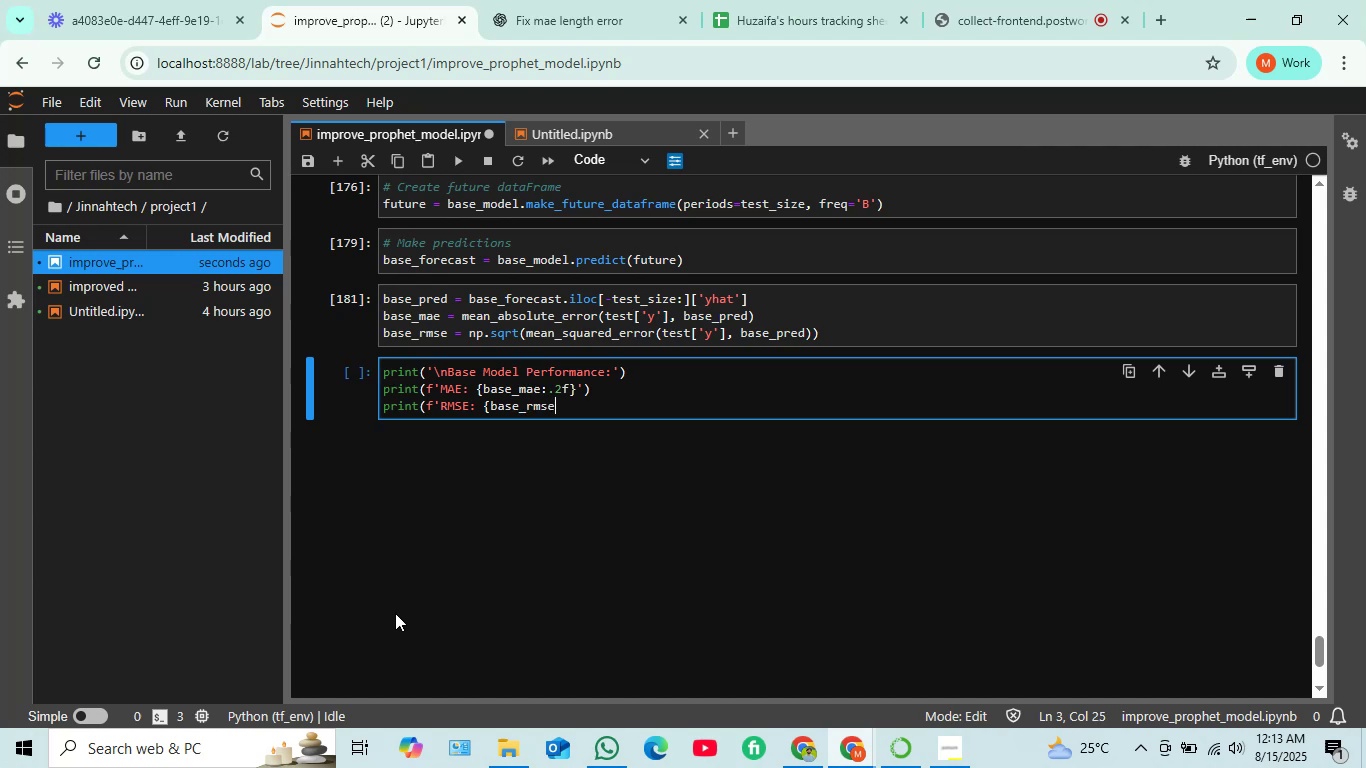 
type(:.2f}'))
 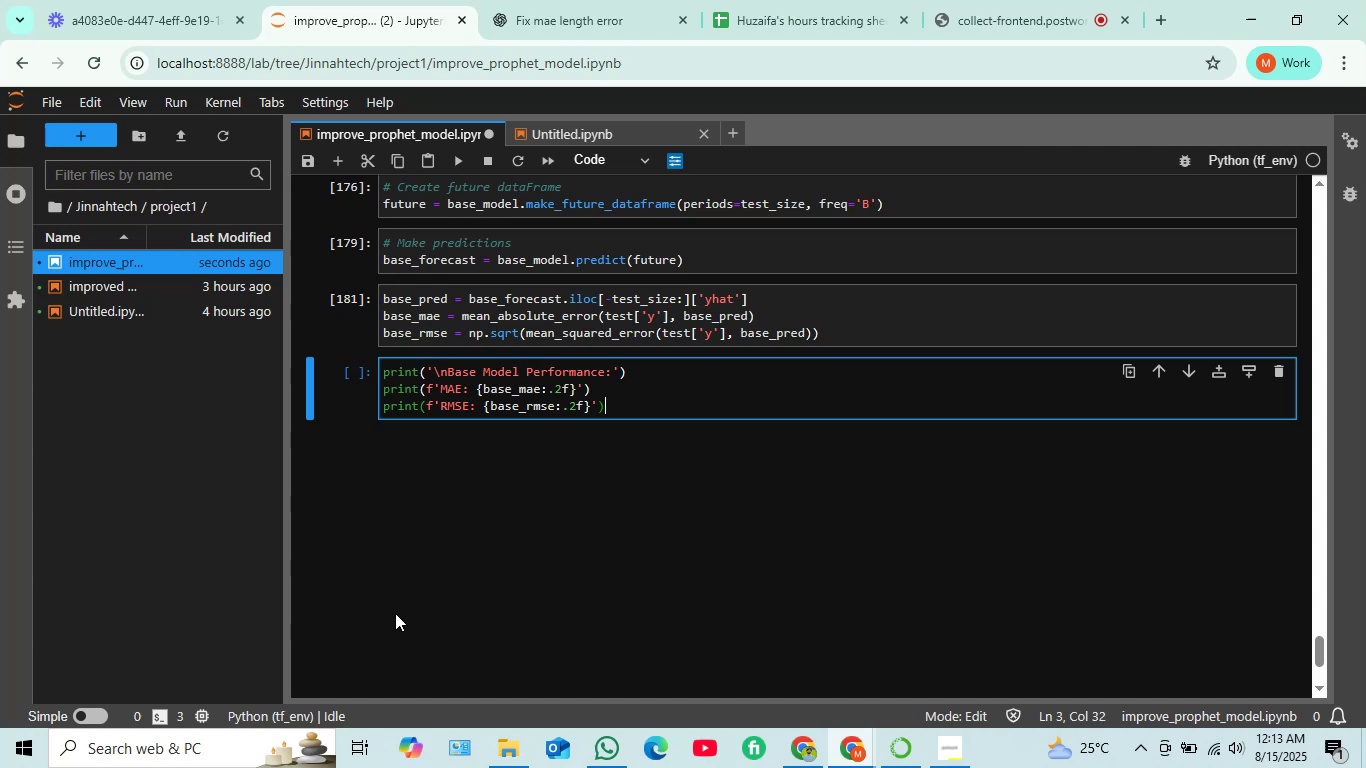 
wait(8.88)
 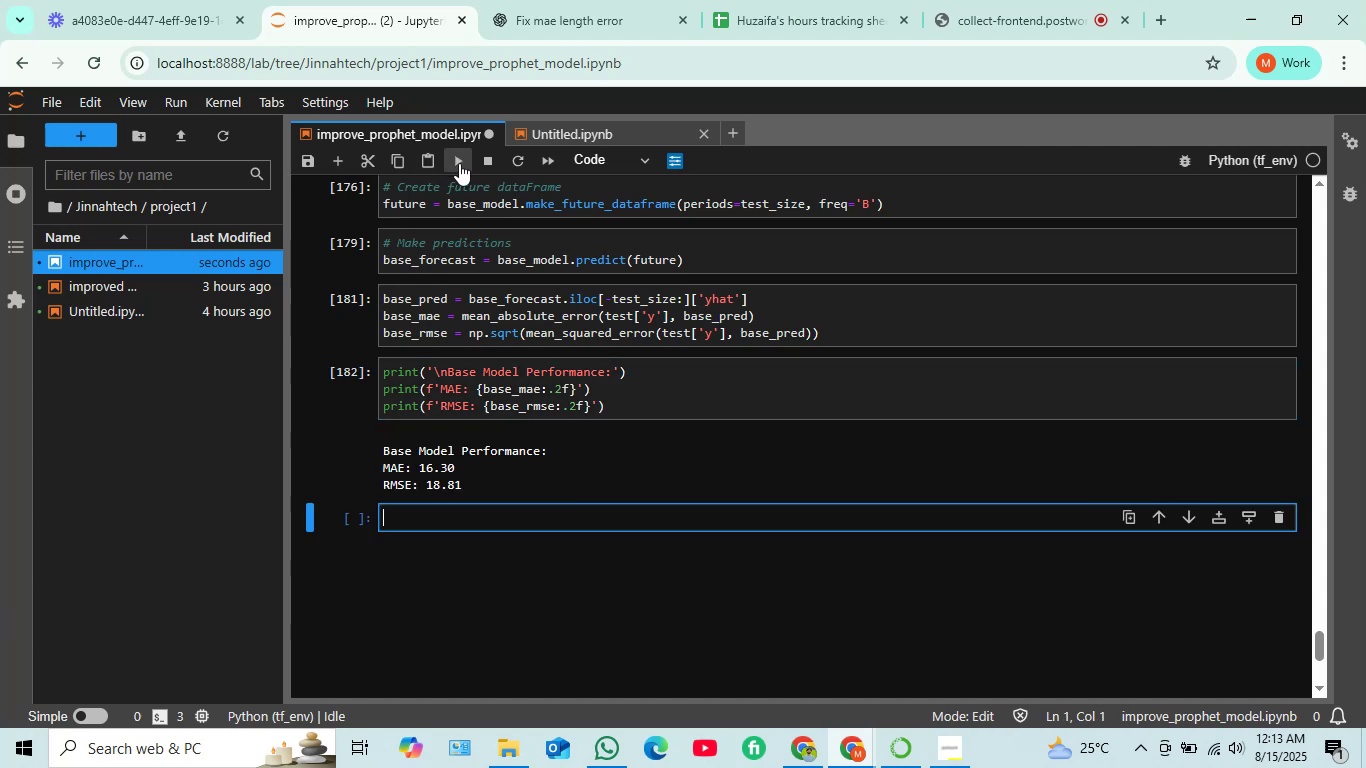 
left_click_drag(start_coordinate=[464, 469], to_coordinate=[446, 469])
 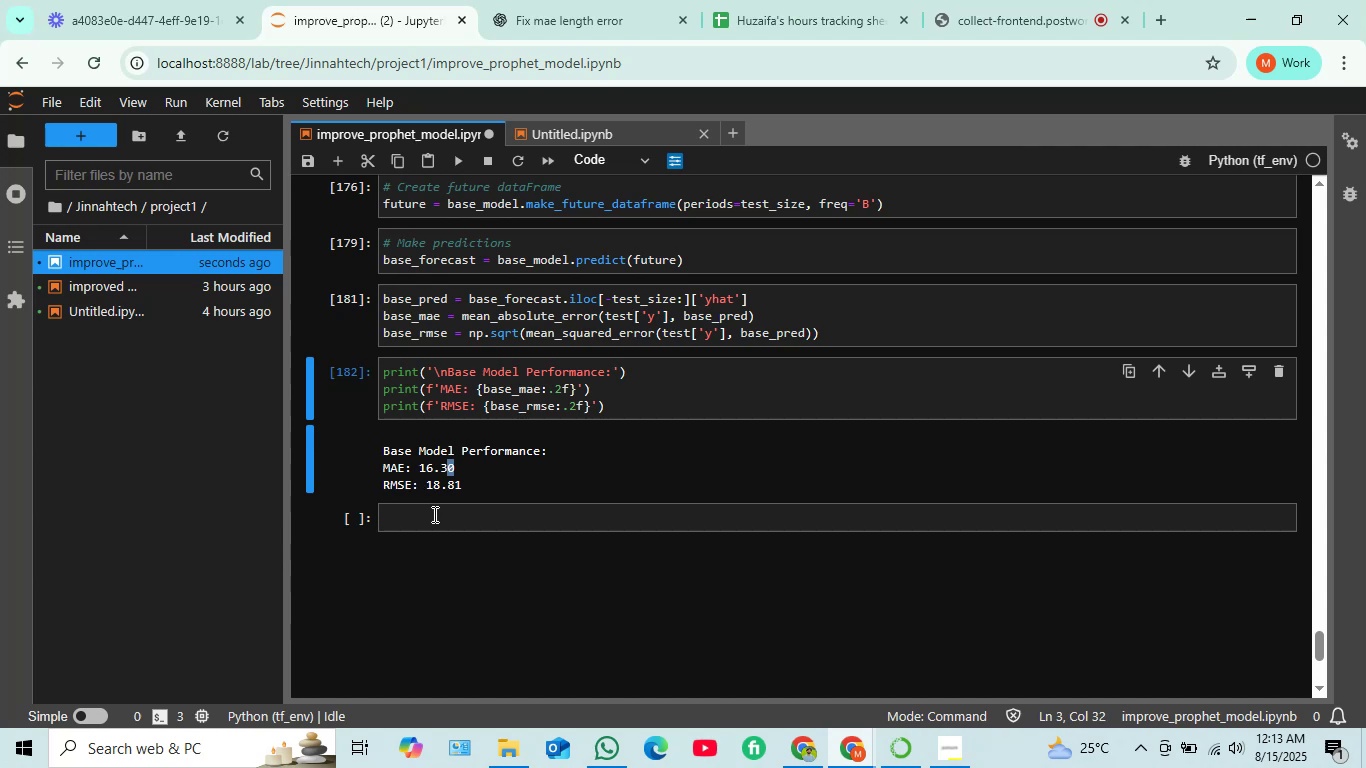 
left_click([434, 515])
 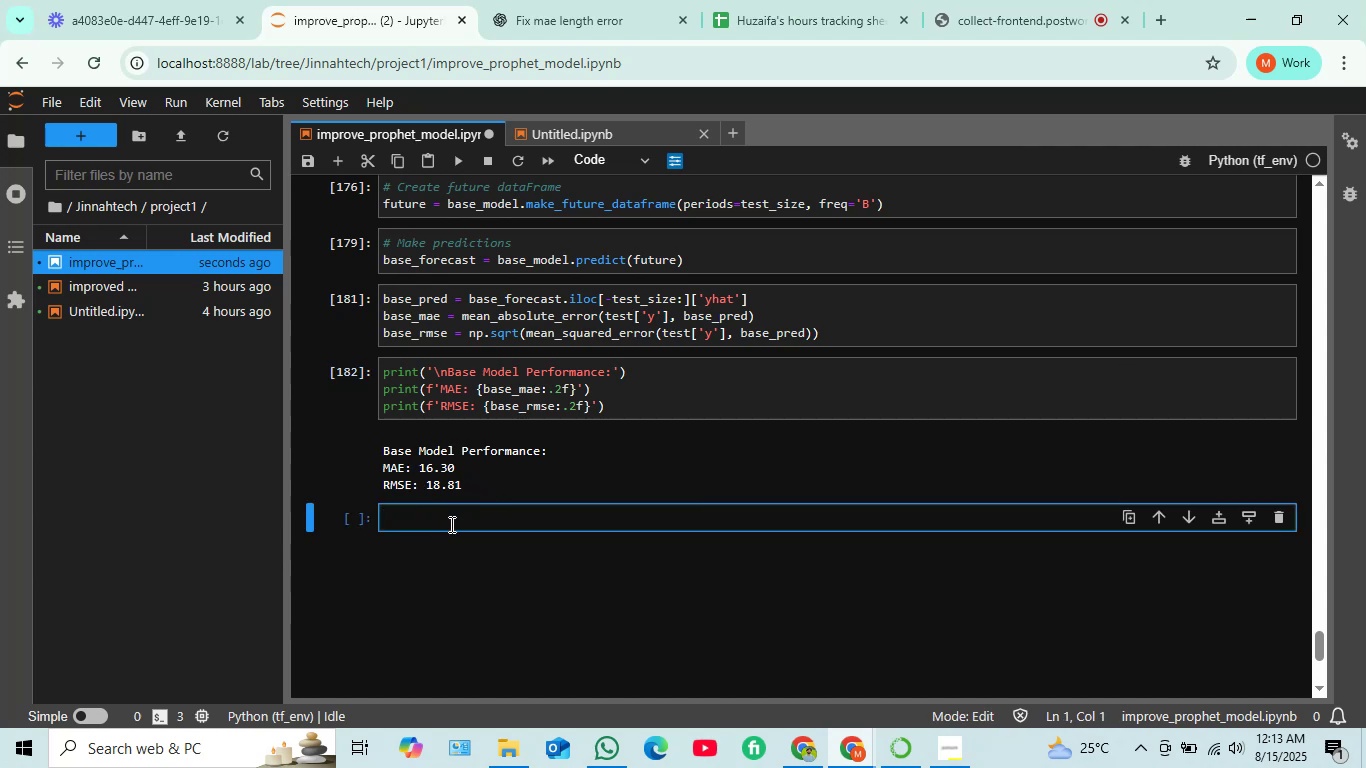 
wait(13.35)
 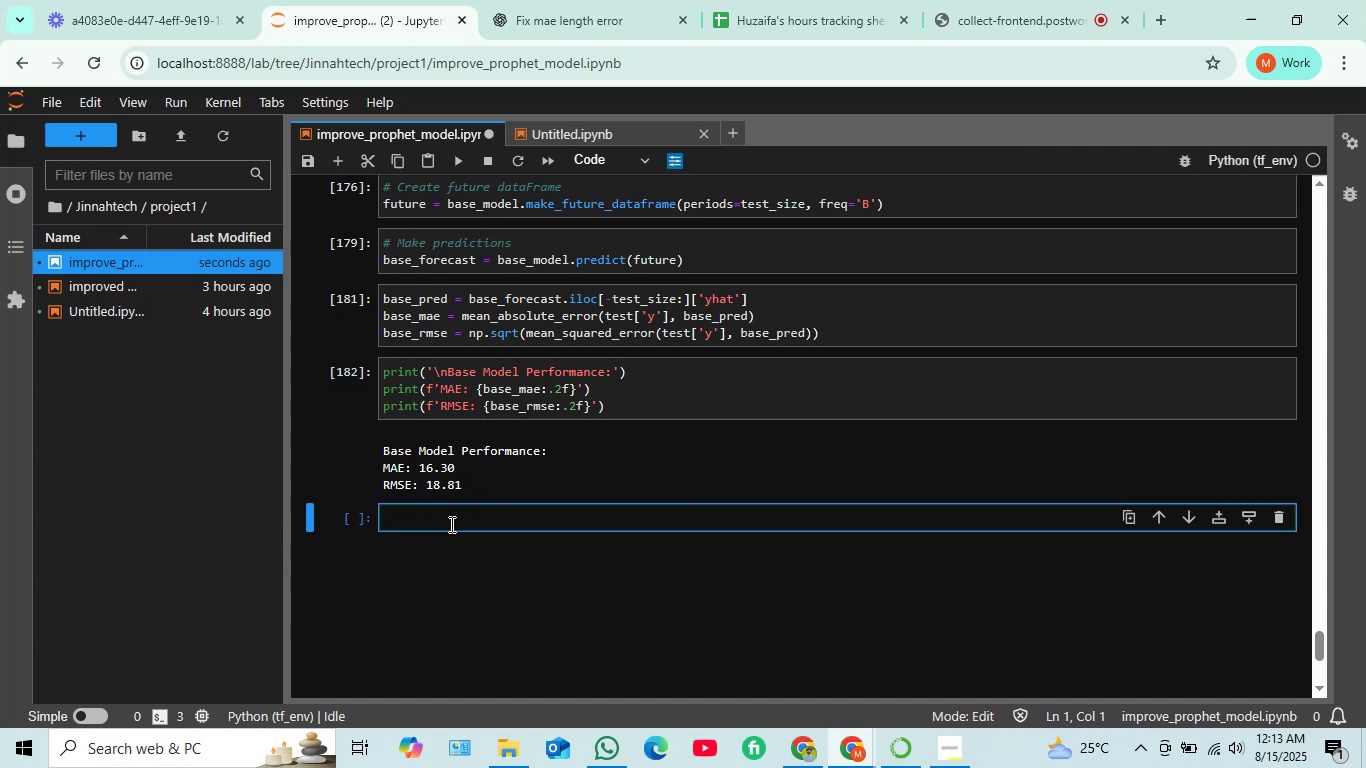 
key(Control+Slash)
 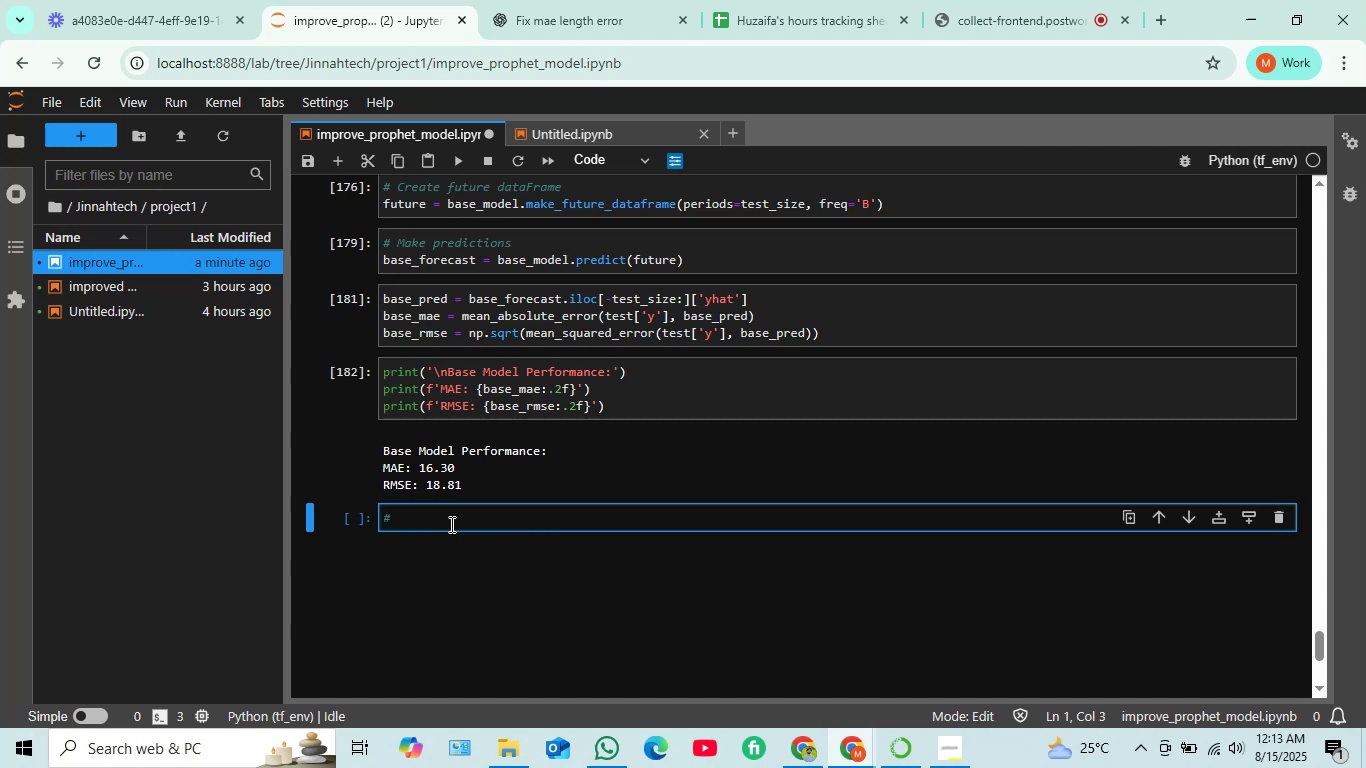 
type(plot fore)
 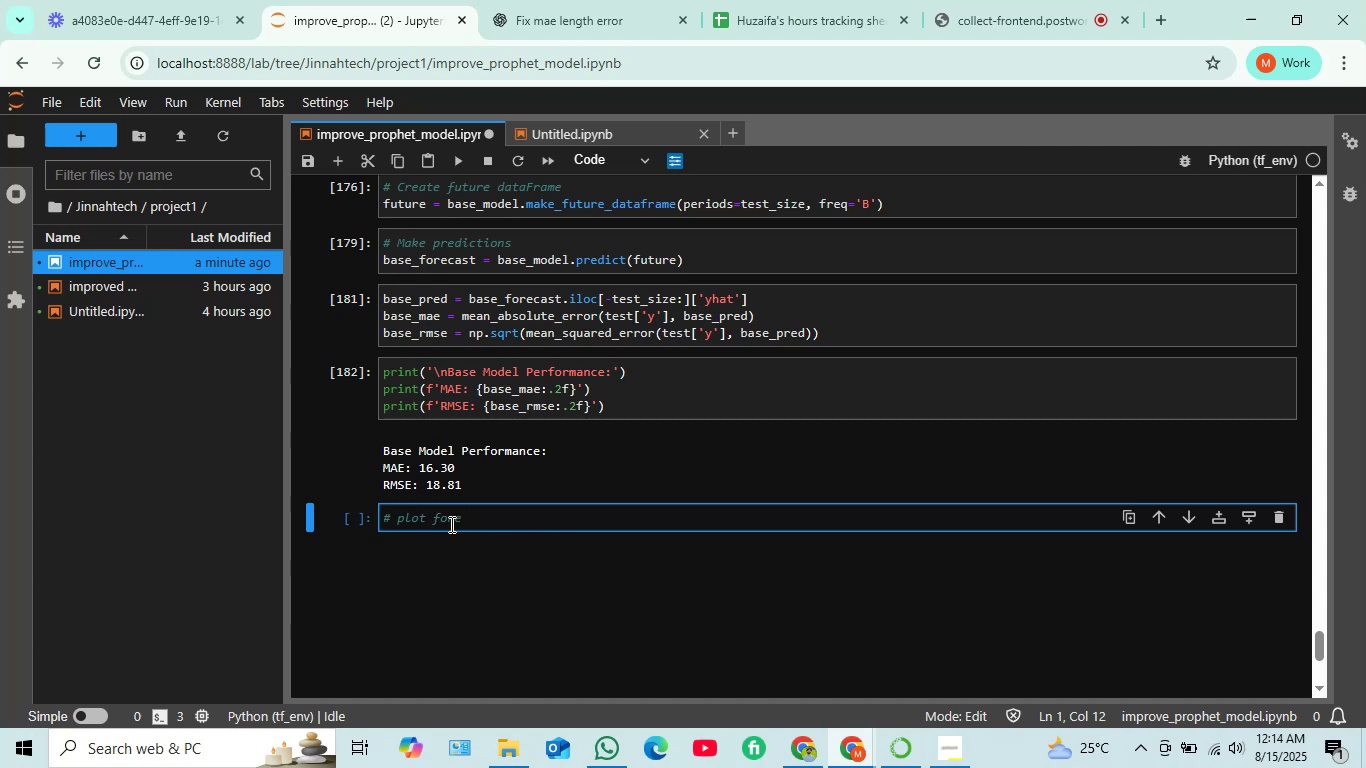 
type(case)
 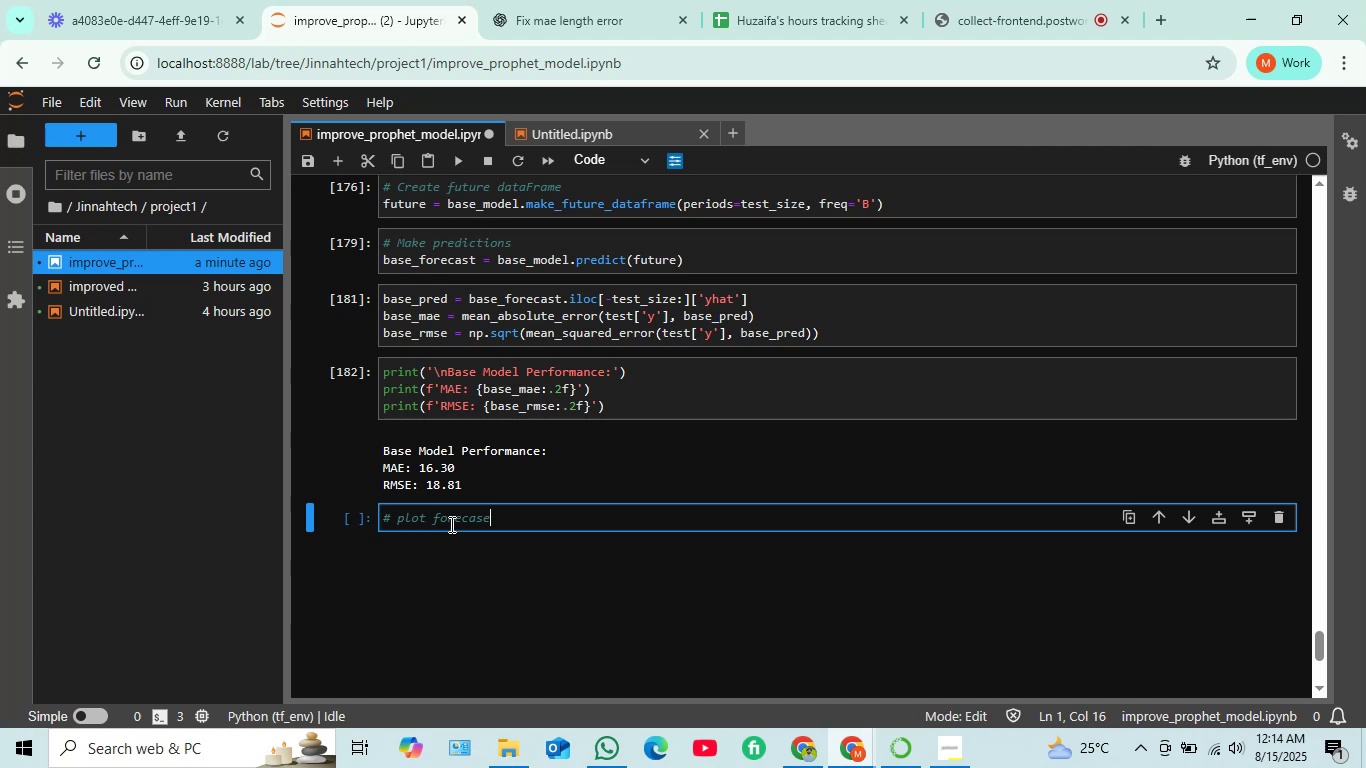 
wait(7.92)
 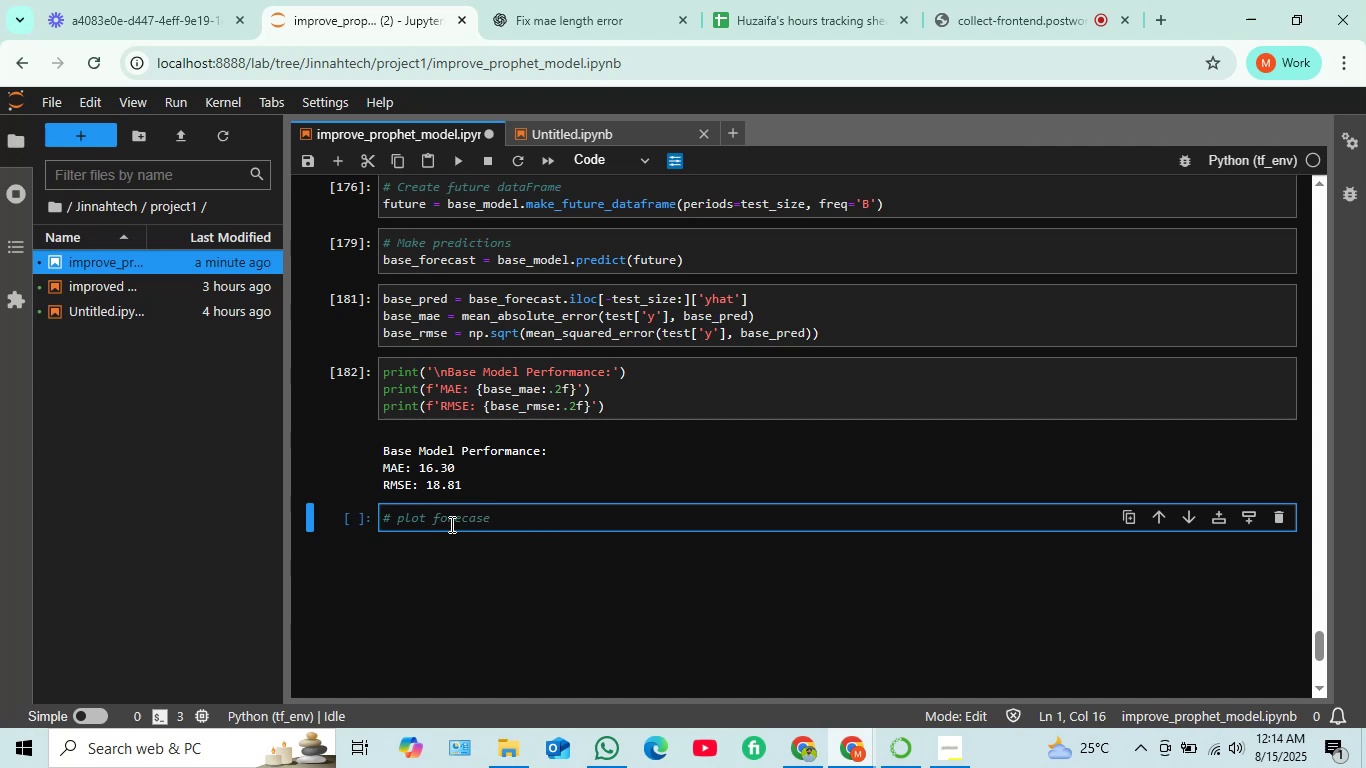 
key(Enter)
 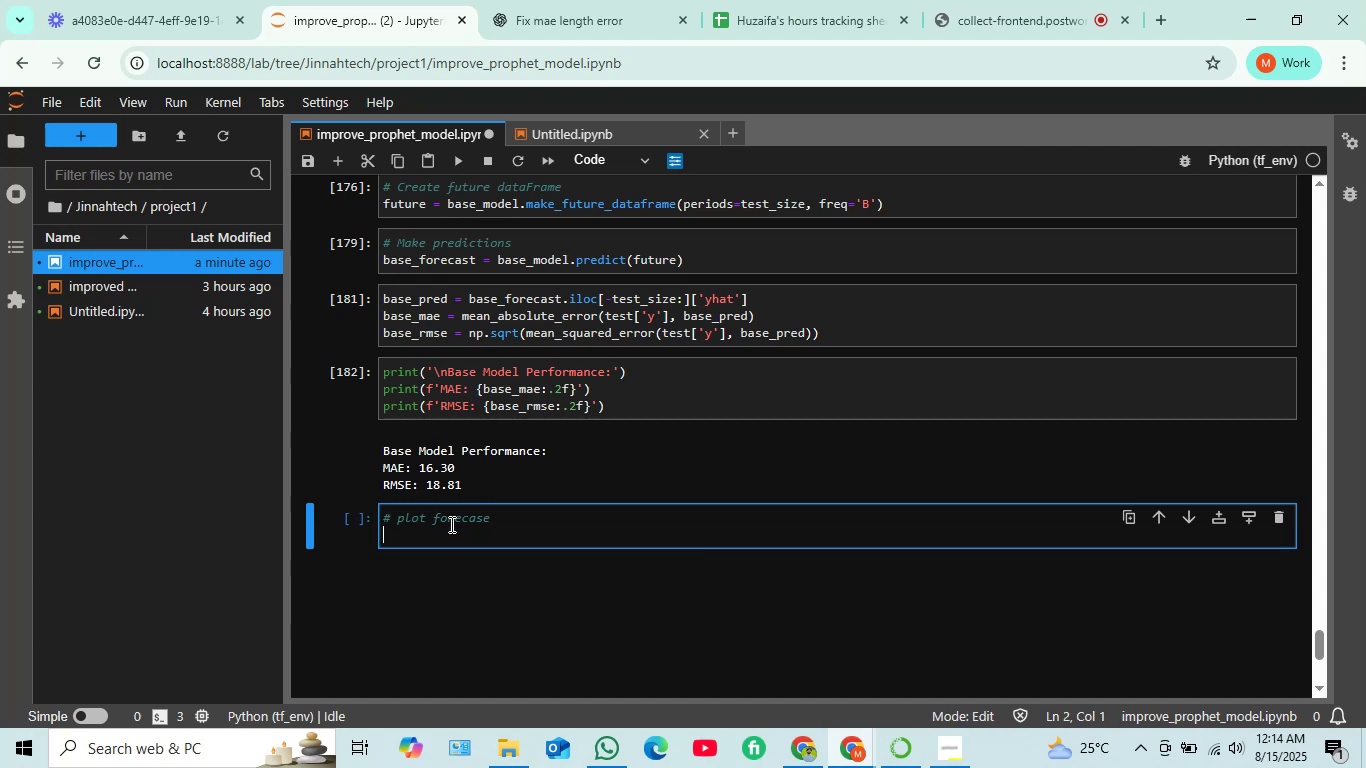 
type(fig1 = base+_)
key(Backspace)
key(Backspace)
type(_model.plot(base_forecasr)
key(Backspace)
type(t)
 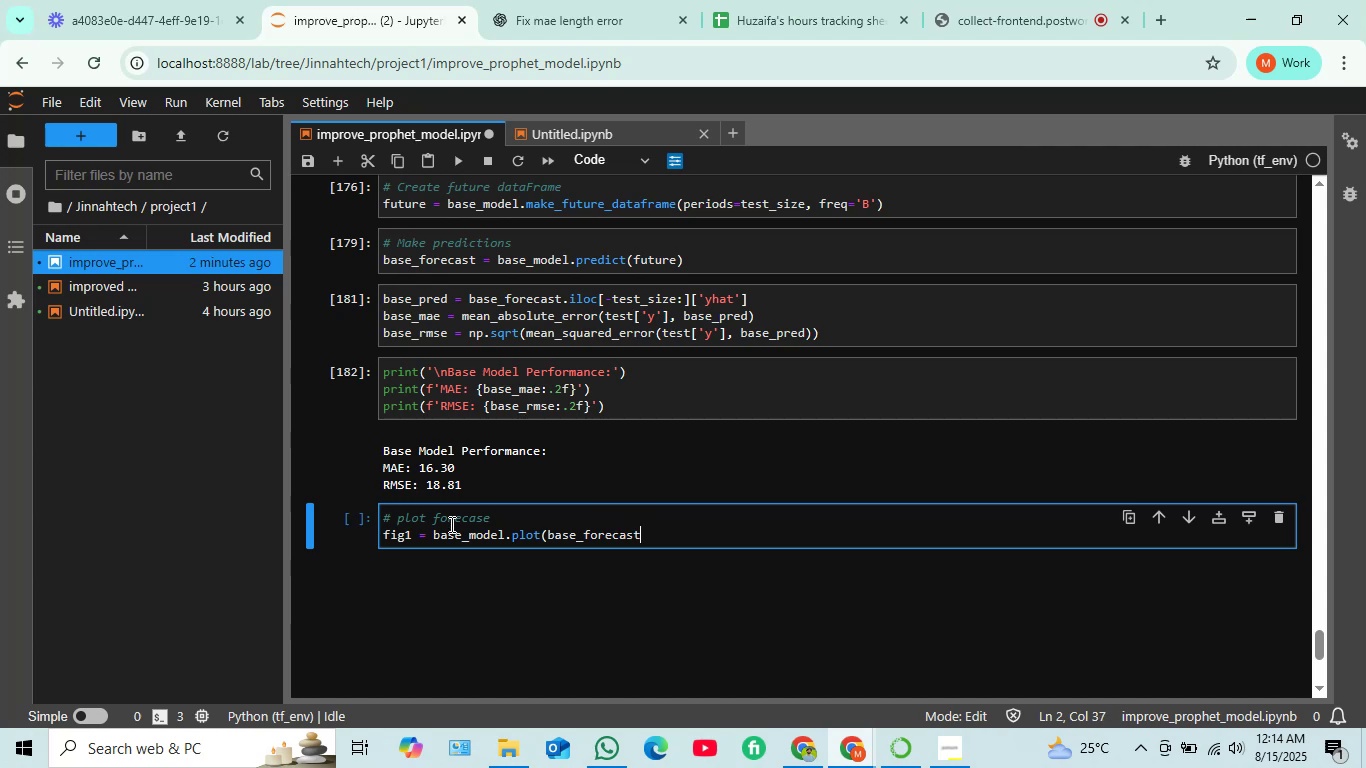 
hold_key(key=ShiftLeft, duration=1.1)
 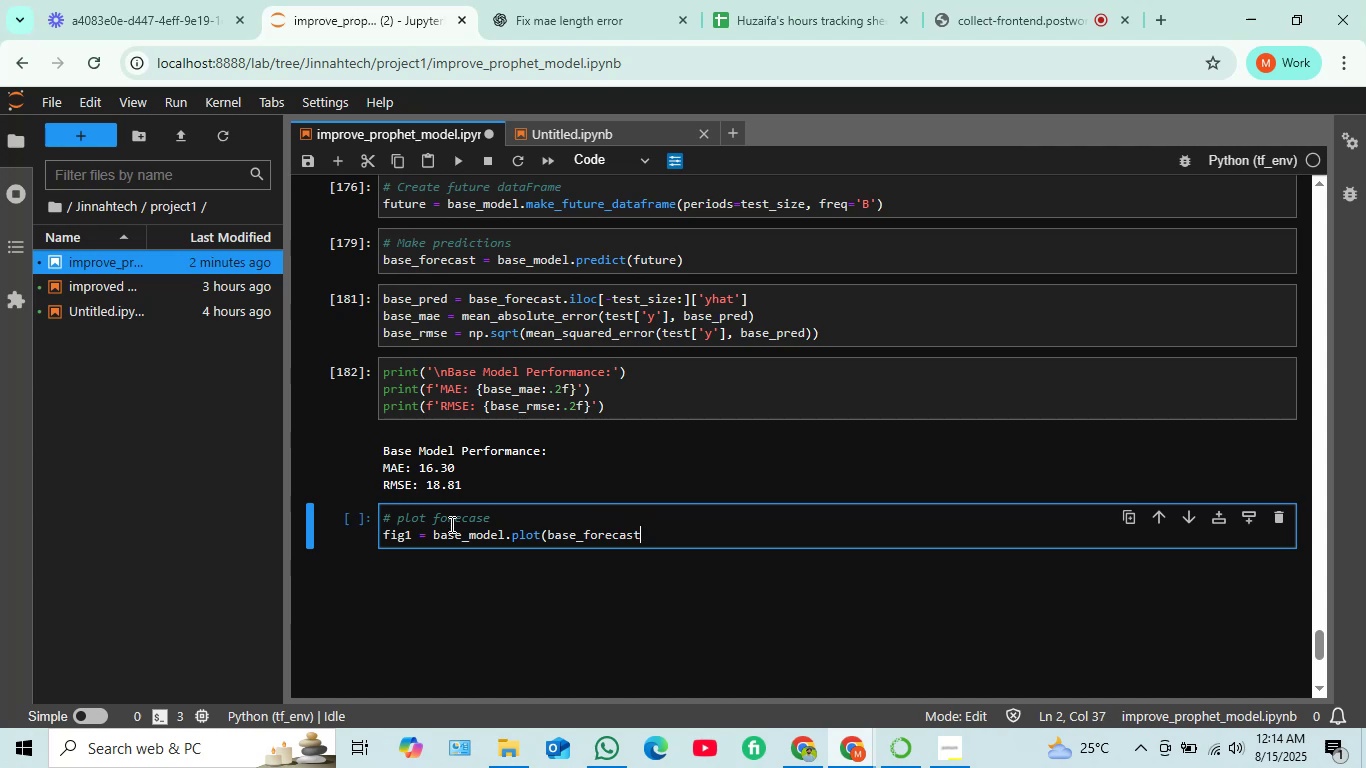 
key(Shift+0)
 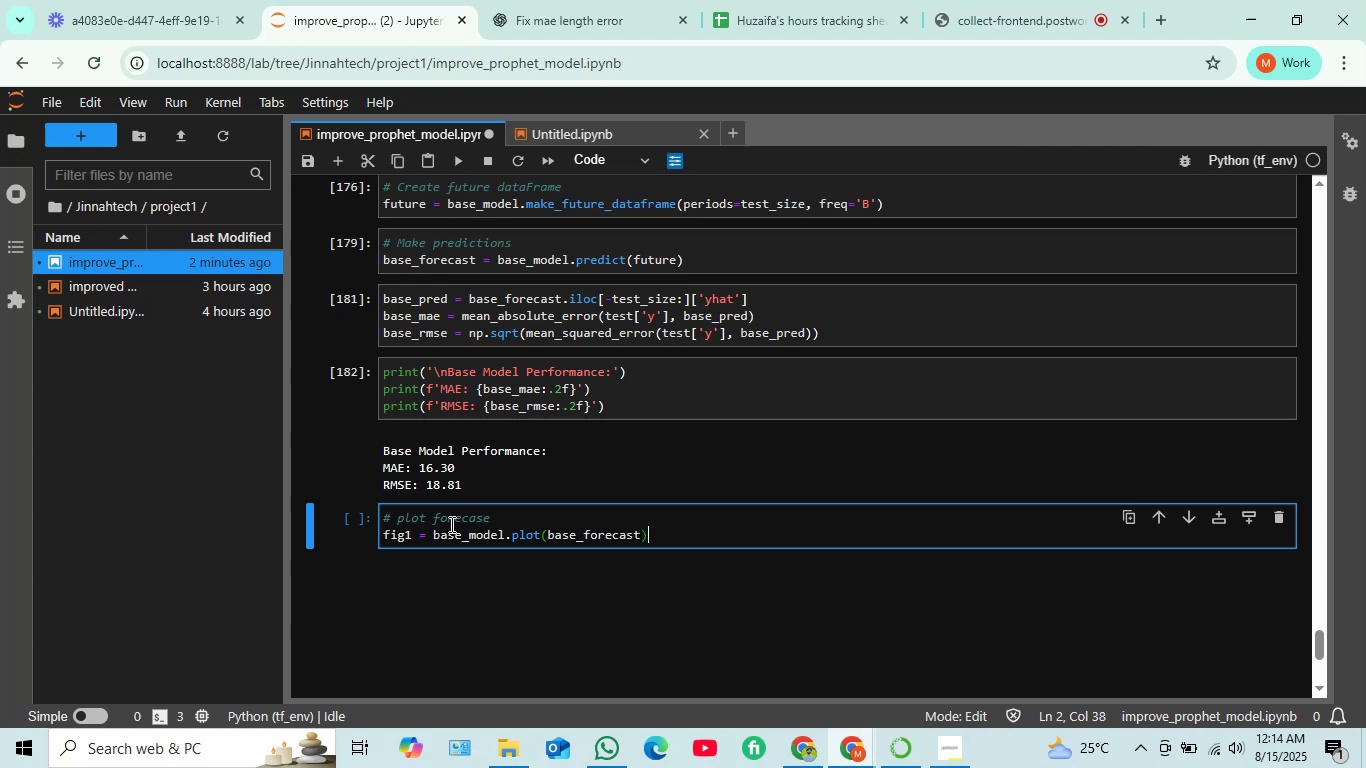 
key(Enter)
 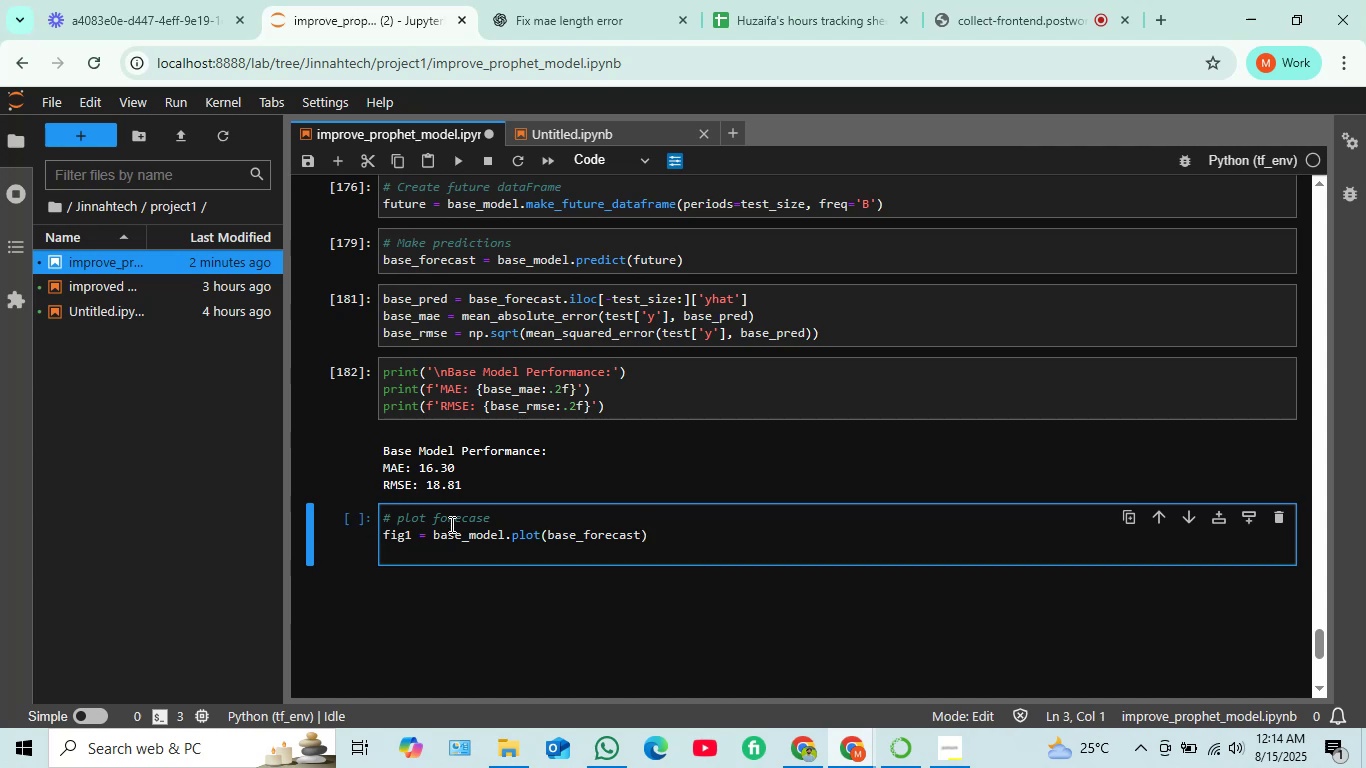 
type(plt.title('BAs)
key(Backspace)
key(Backspace)
type(ase Propht)
key(Backspace)
type(et Model Forecast'))
 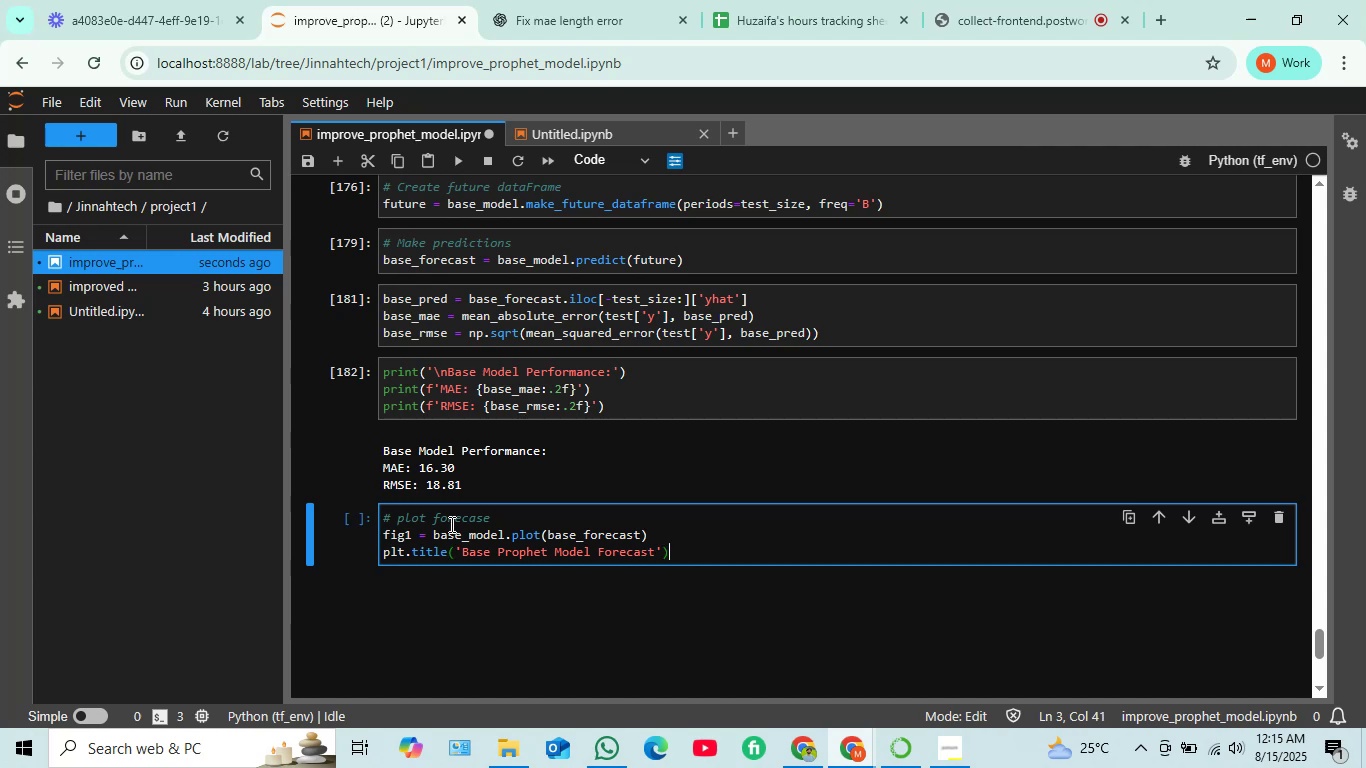 
key(Enter)
 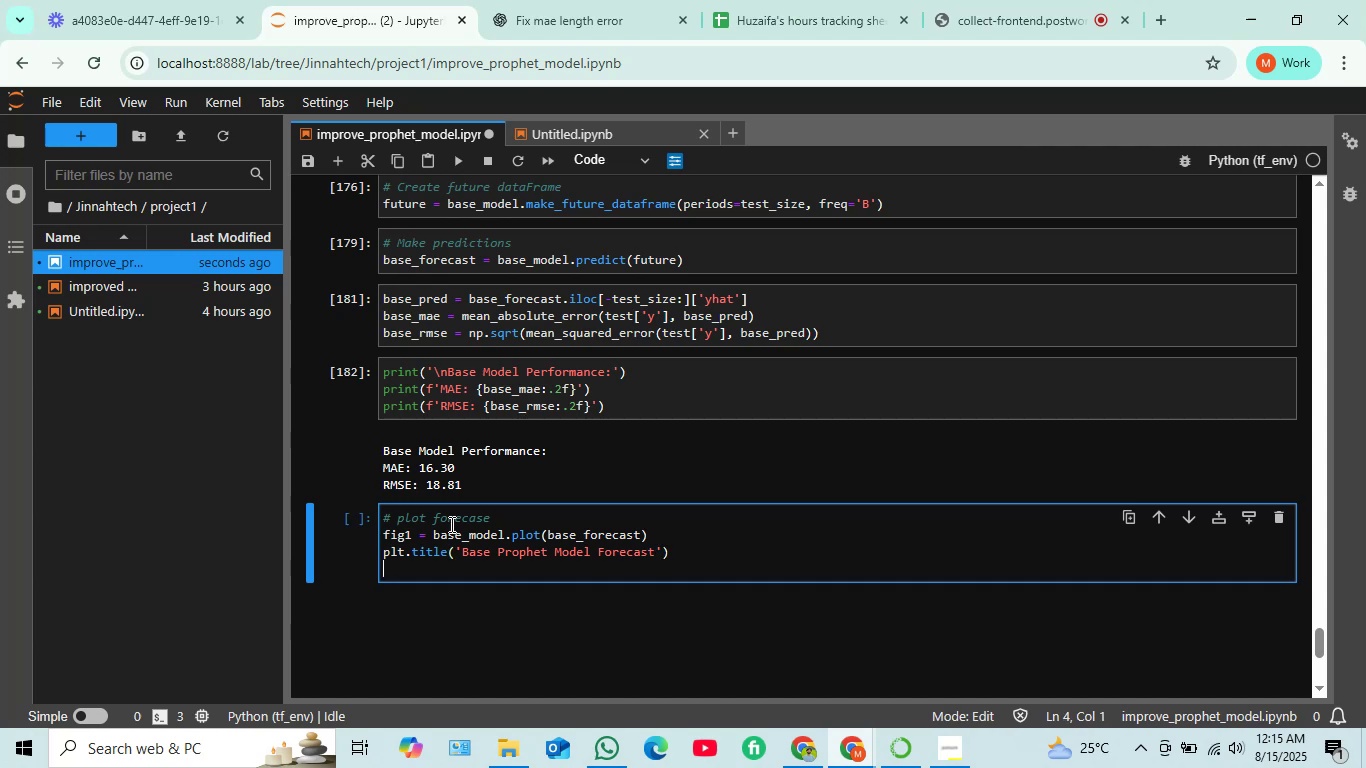 
type(plt.show)
 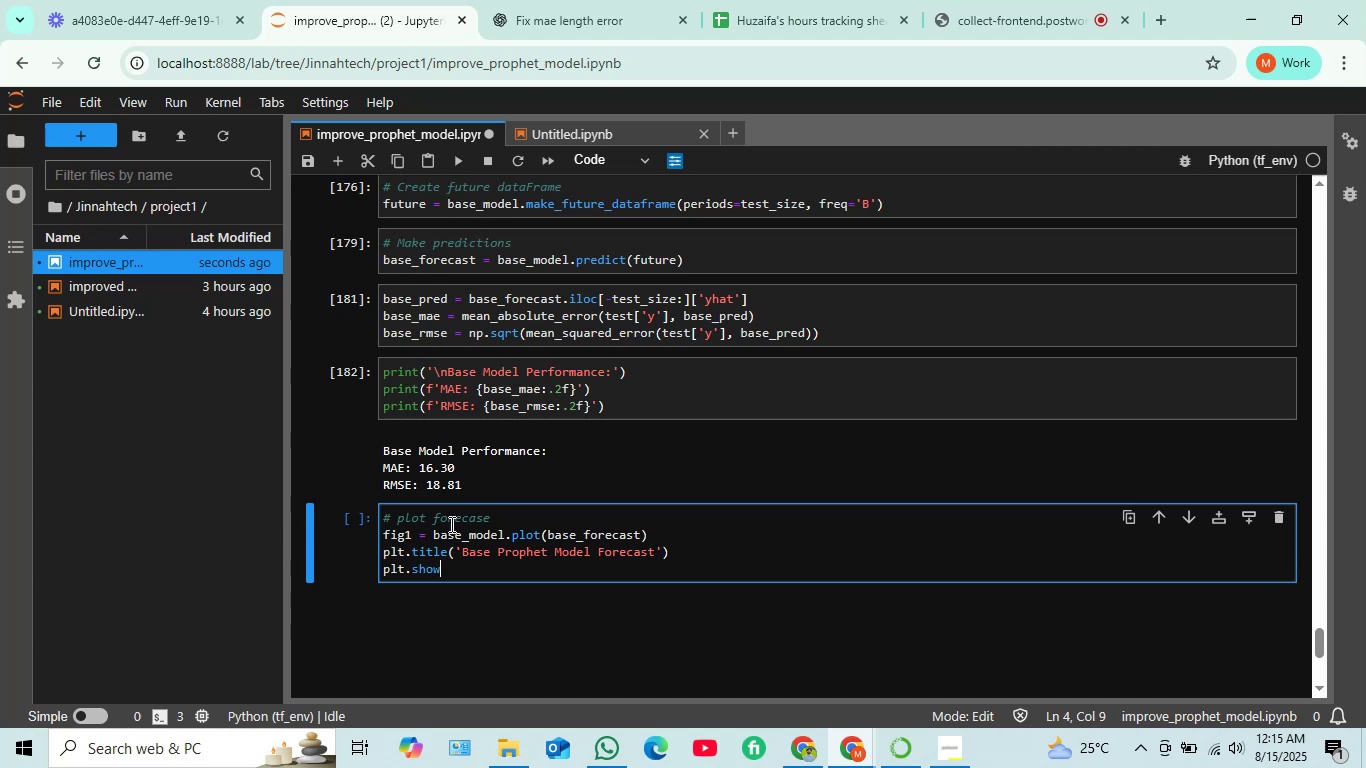 
hold_key(key=ShiftLeft, duration=1.53)
 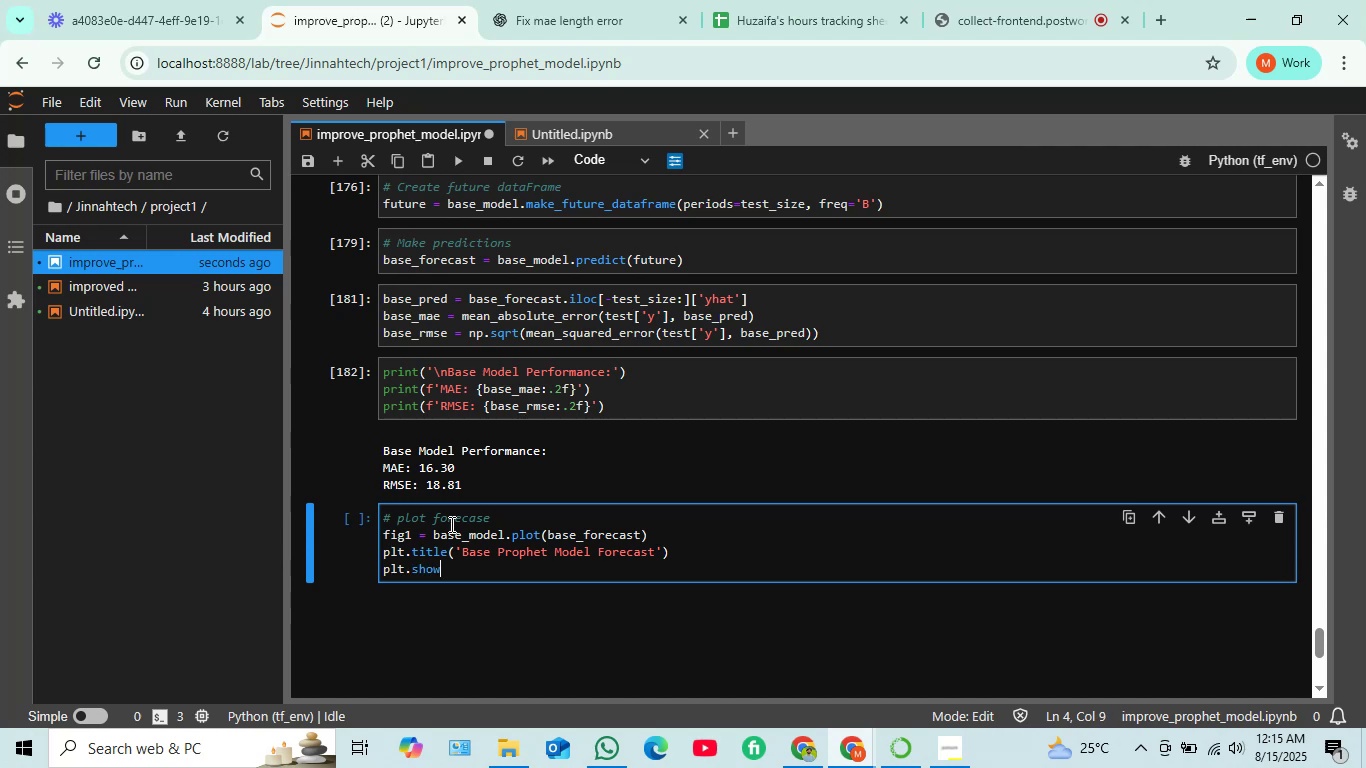 
type(())
 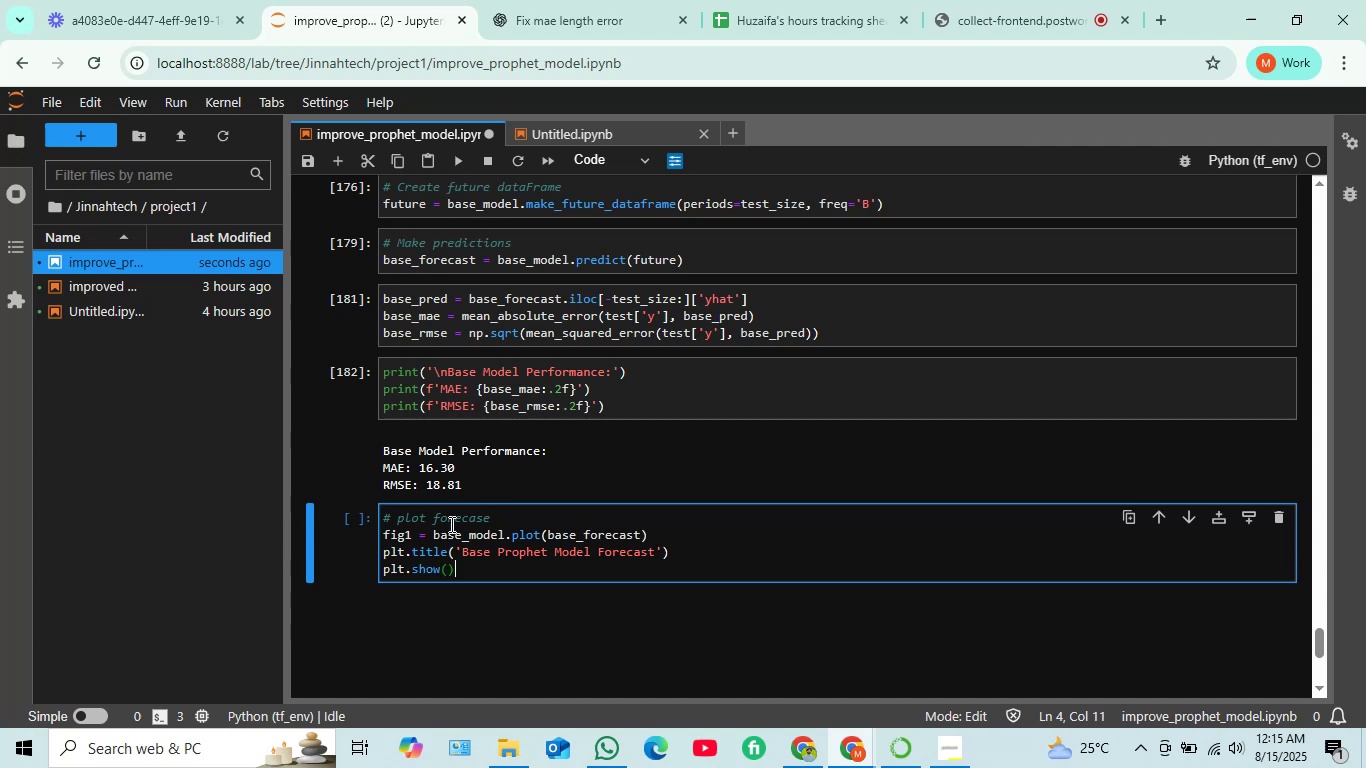 
left_click([463, 167])
 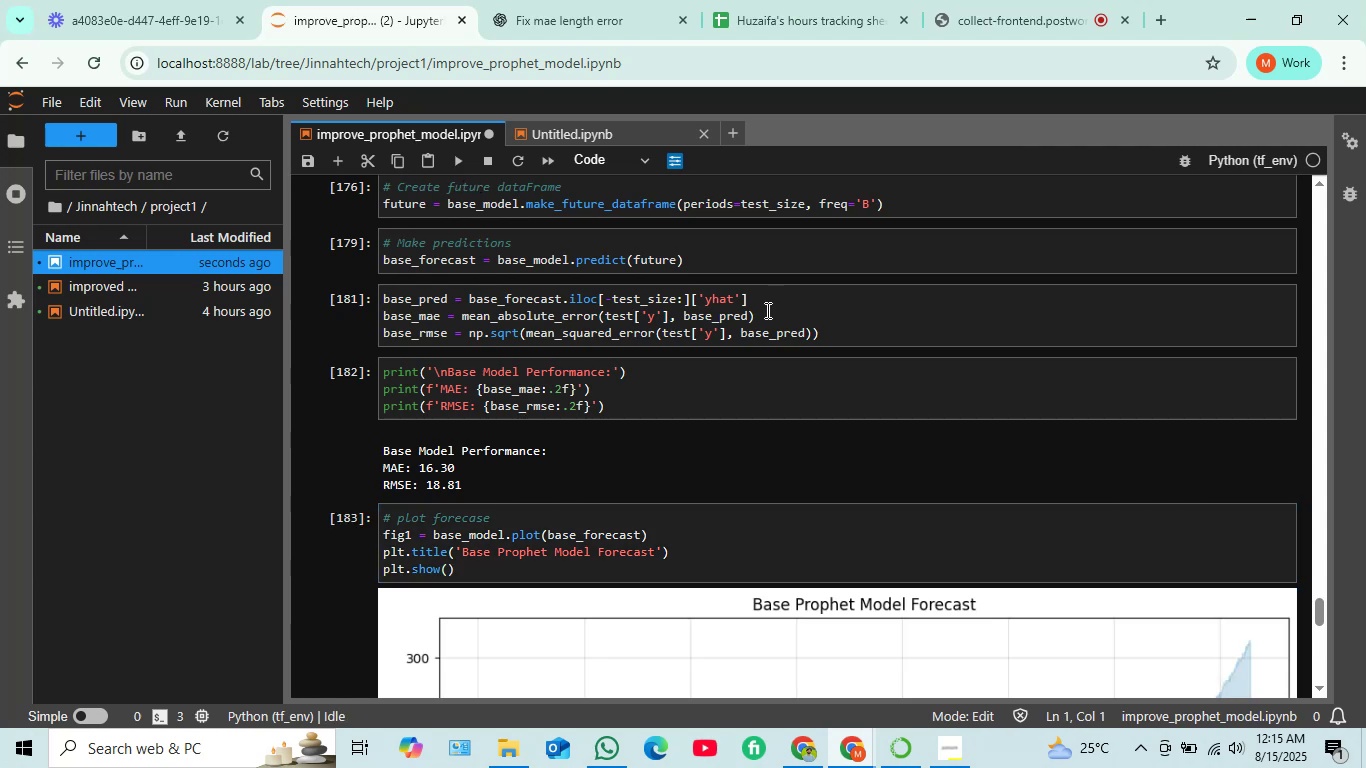 
scroll: coordinate [817, 319], scroll_direction: down, amount: 5.0
 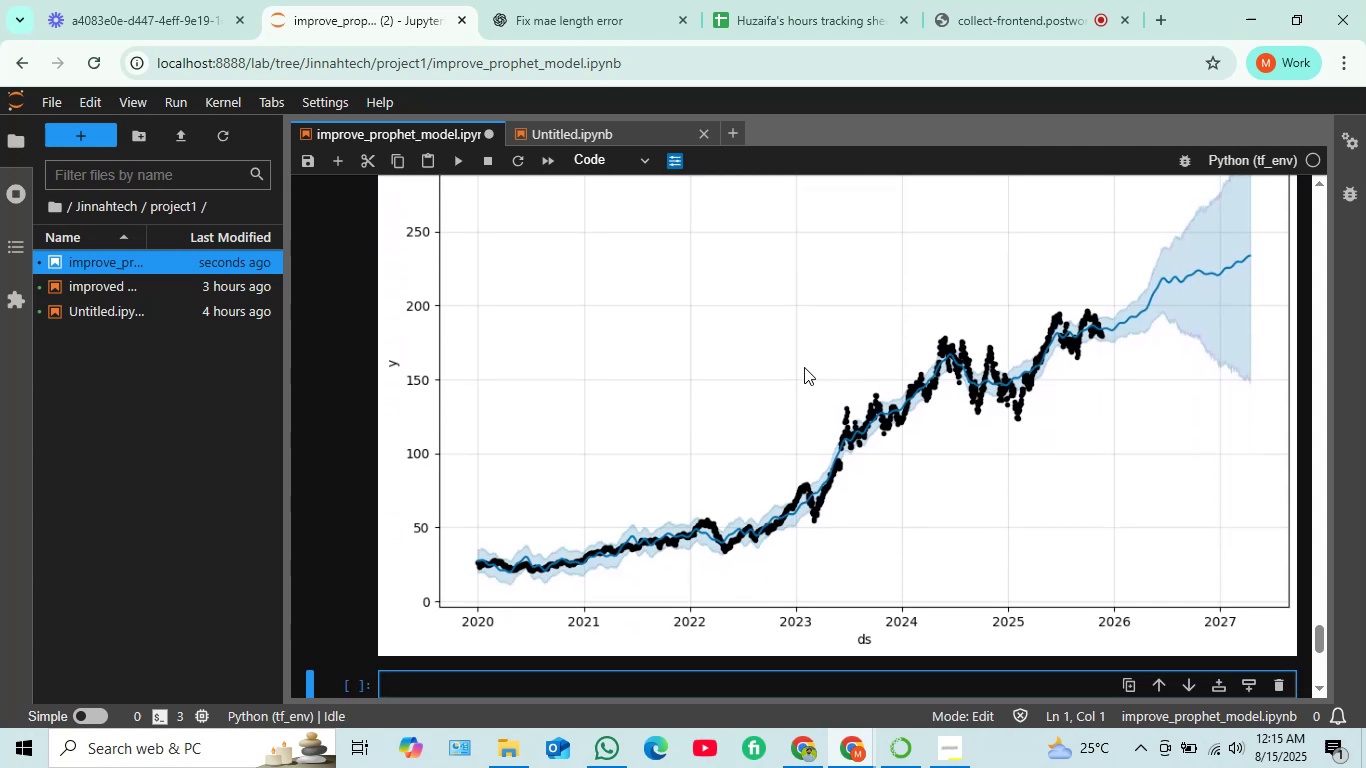 
scroll: coordinate [809, 469], scroll_direction: up, amount: 6.0
 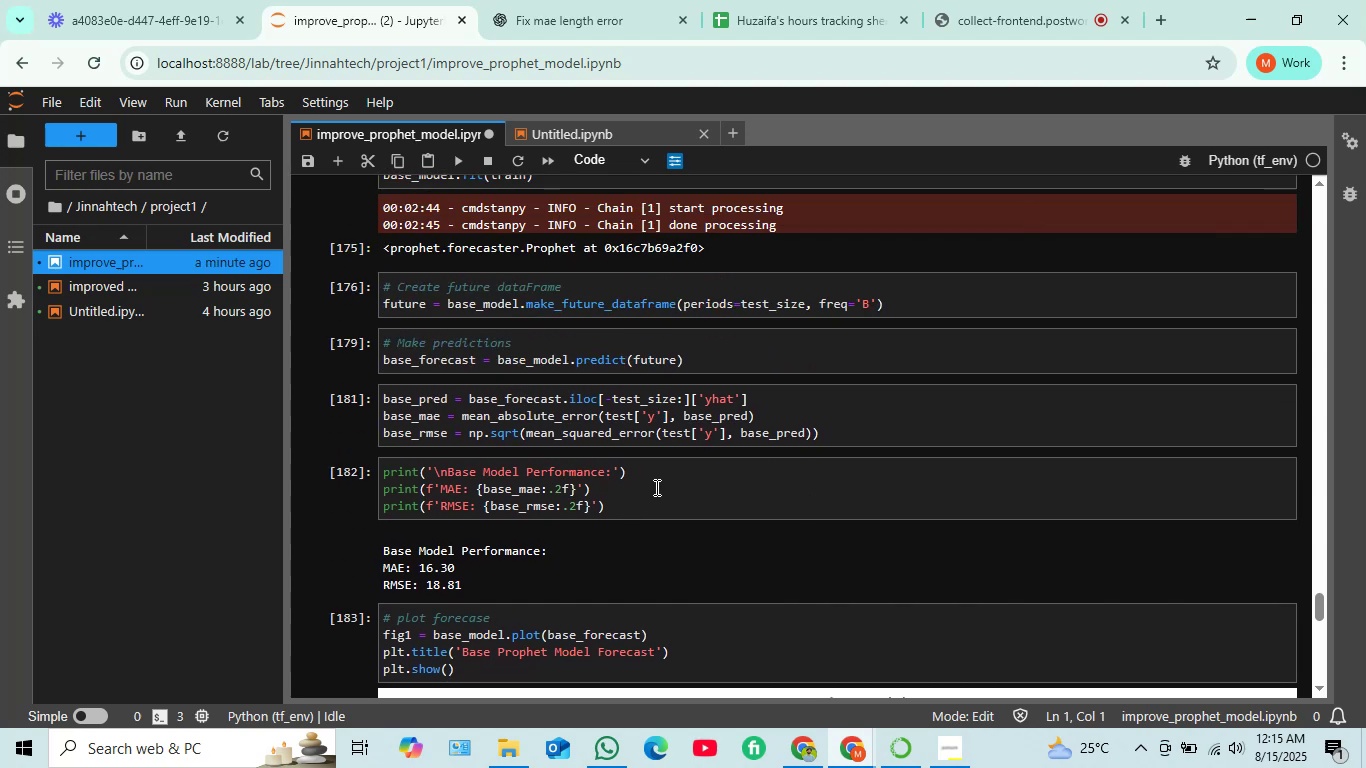 
left_click([660, 485])
 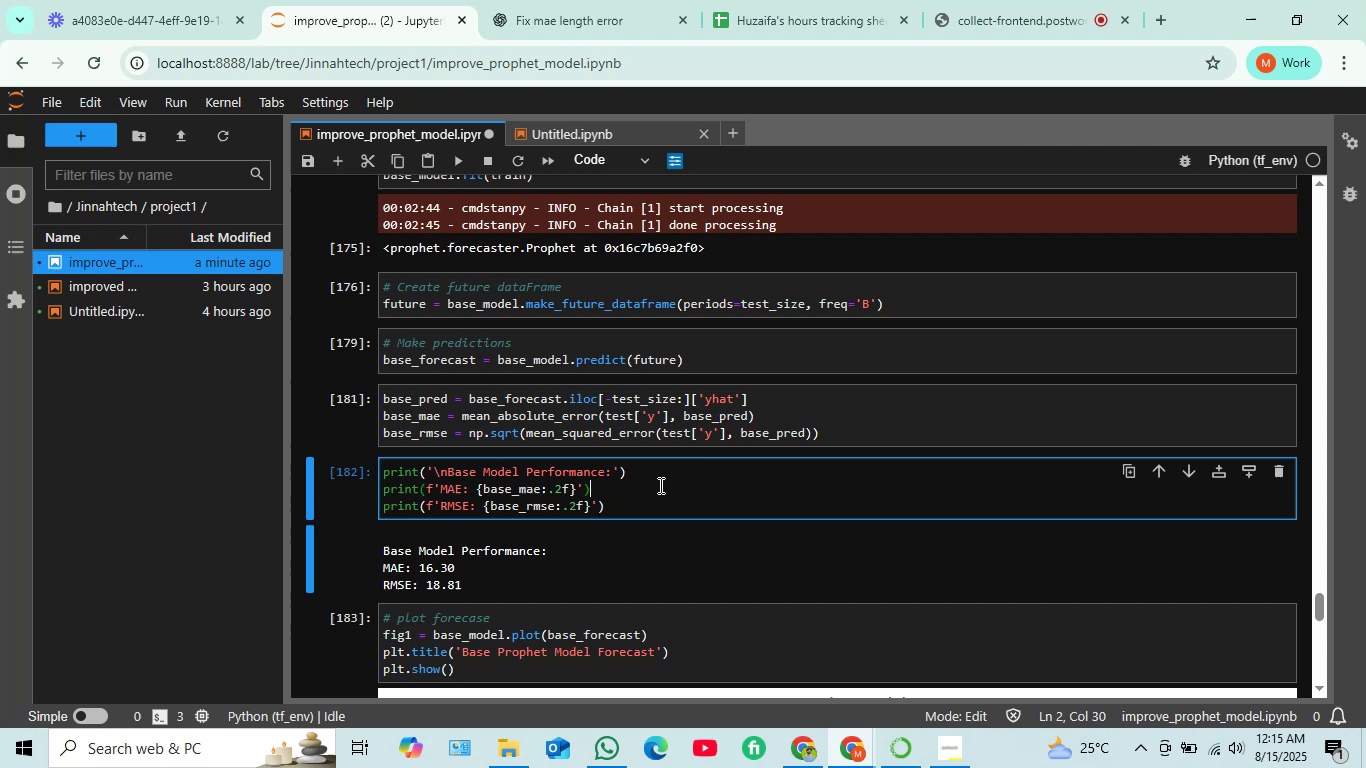 
wait(12.38)
 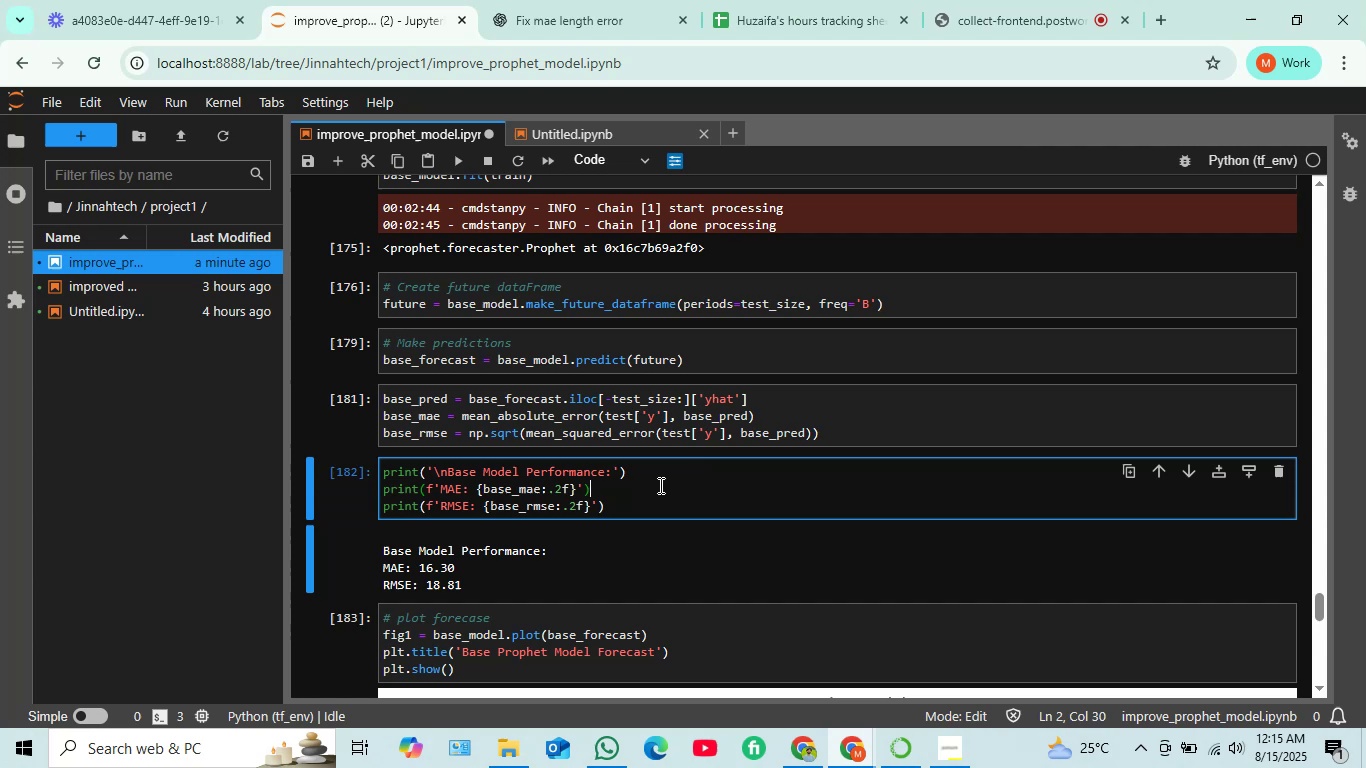 
left_click([539, 625])
 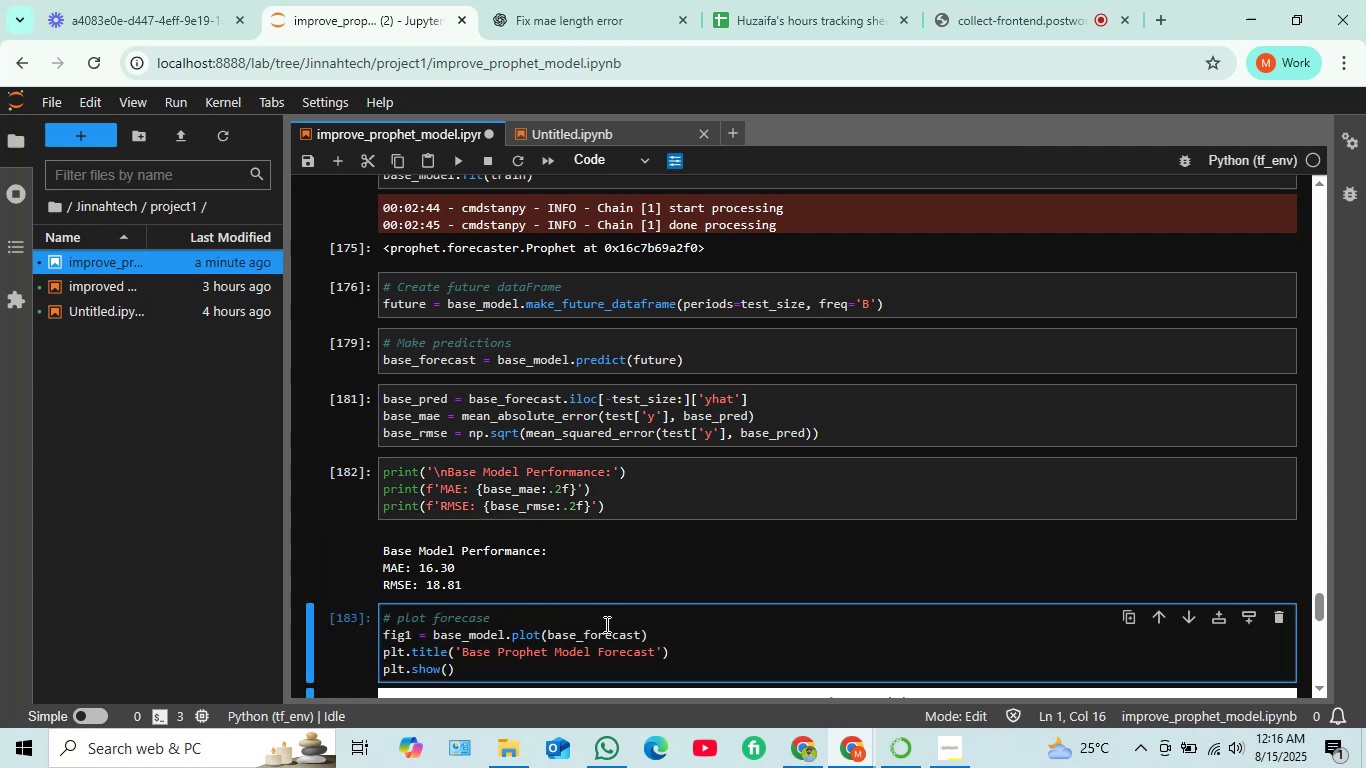 
type( graph draw)
 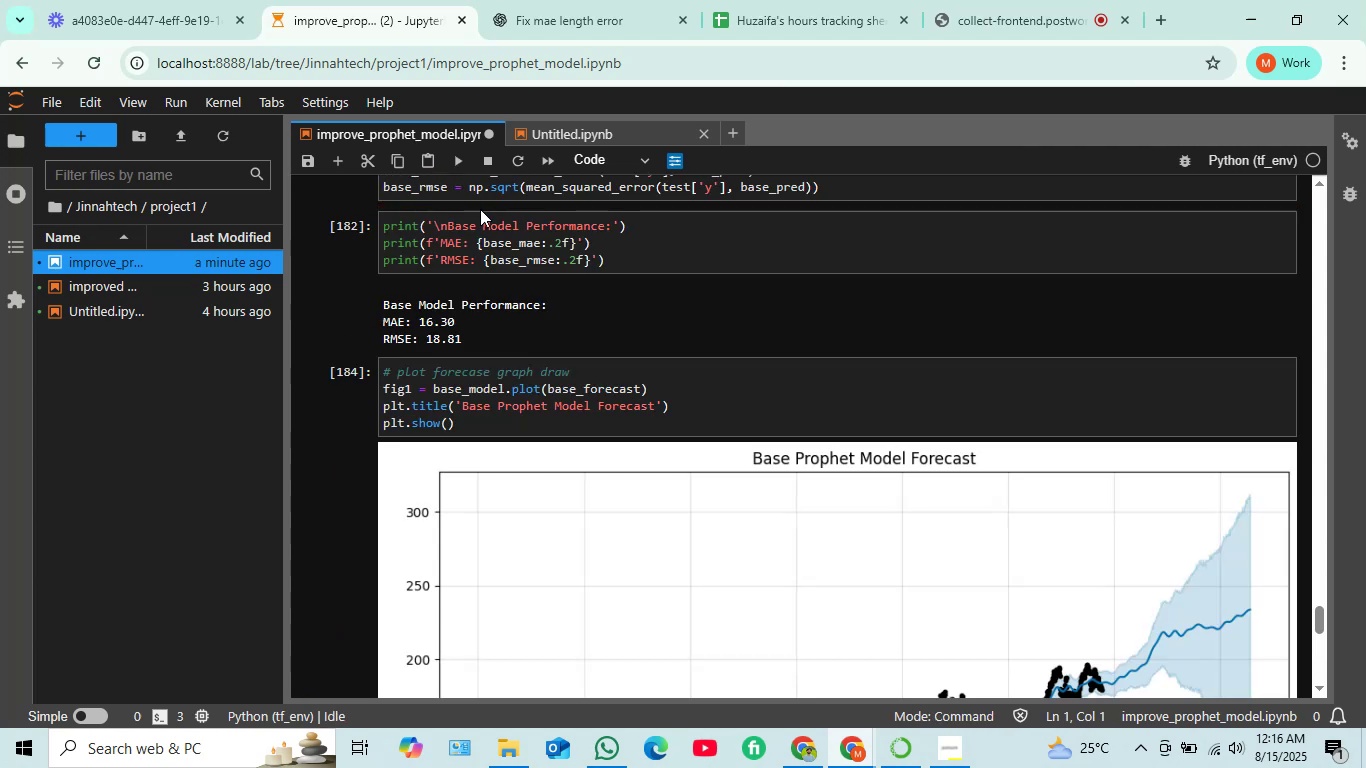 
wait(5.5)
 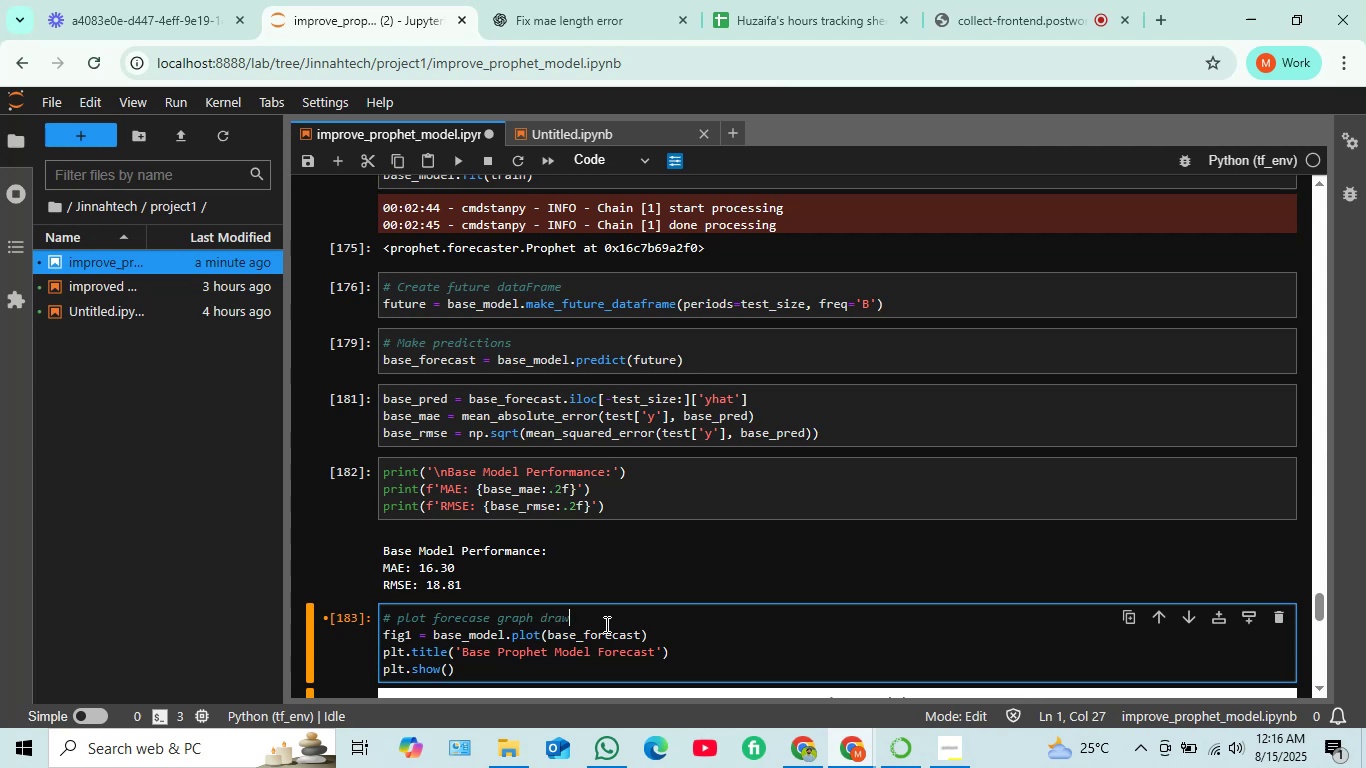 
scroll: coordinate [621, 427], scroll_direction: down, amount: 4.0
 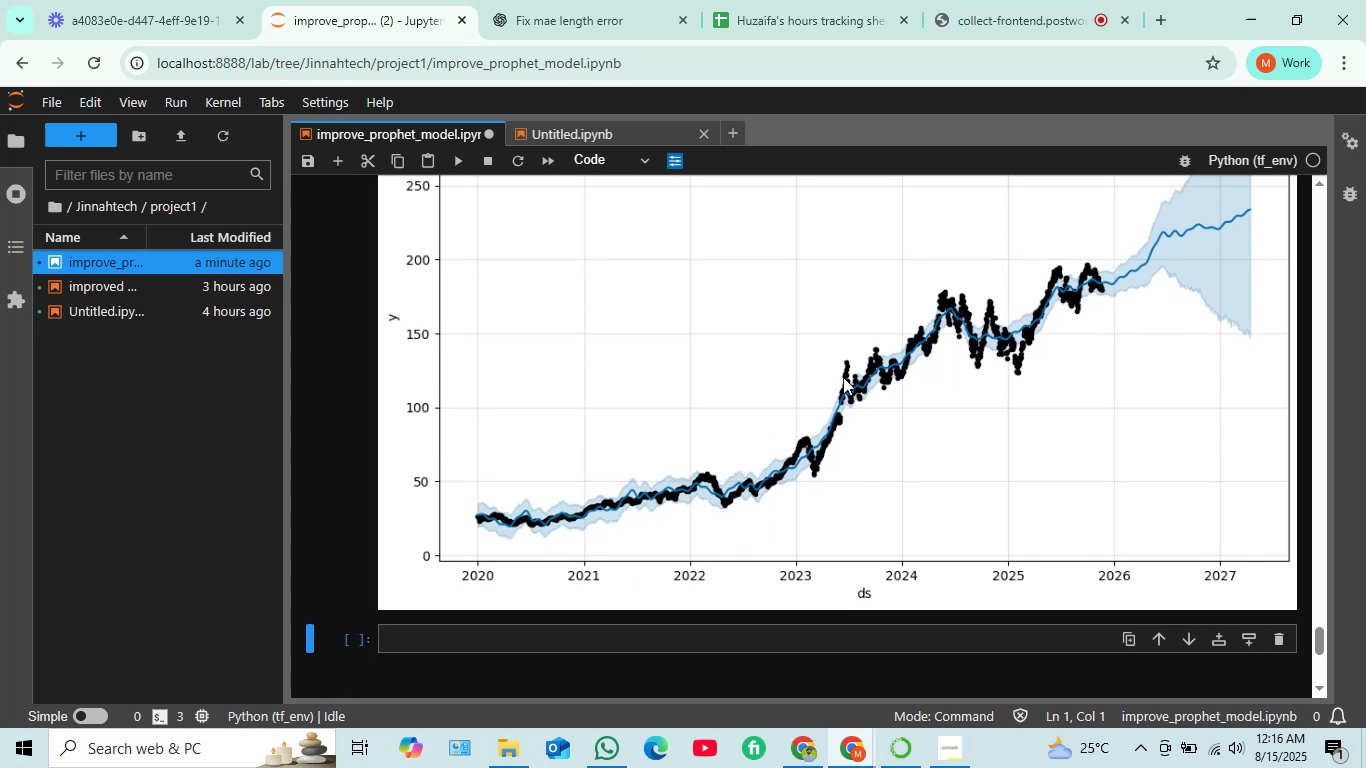 
scroll: coordinate [677, 416], scroll_direction: up, amount: 19.0
 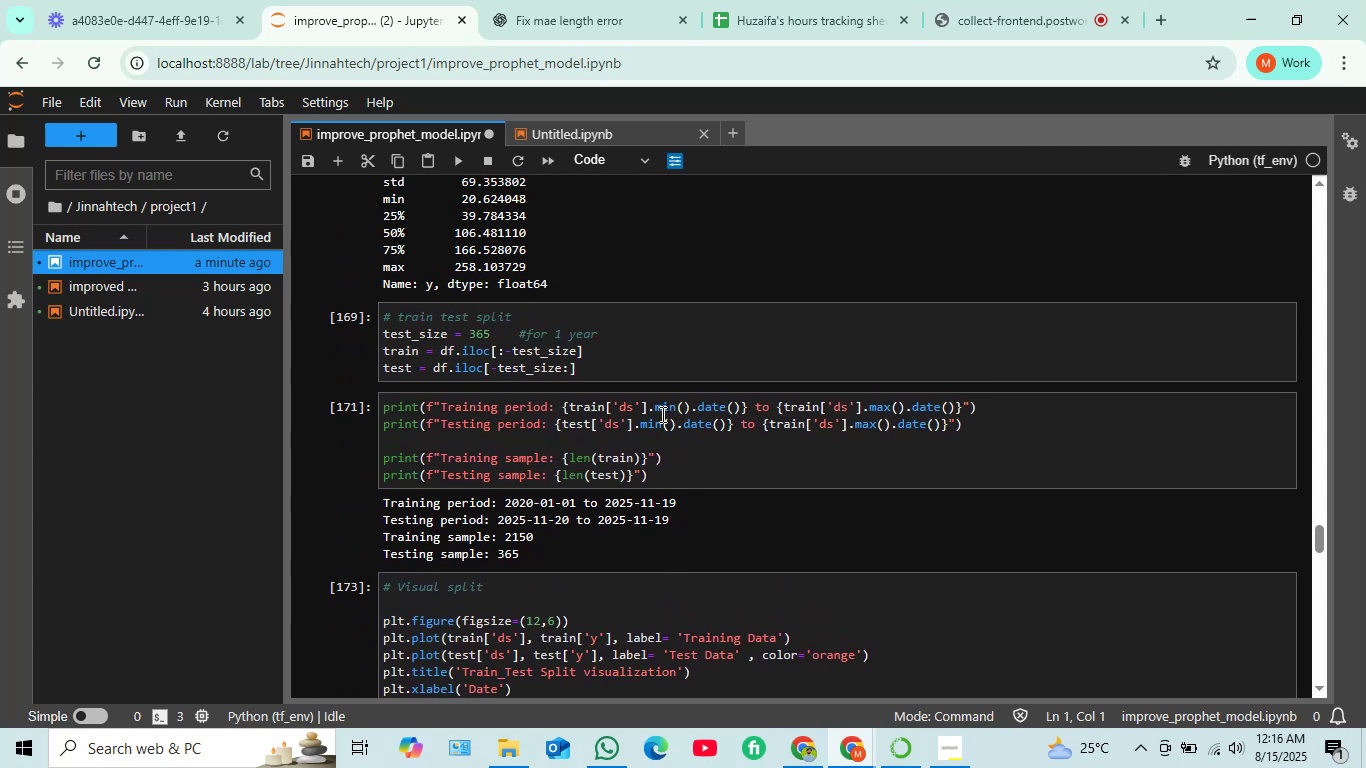 
scroll: coordinate [666, 414], scroll_direction: up, amount: 1.0
 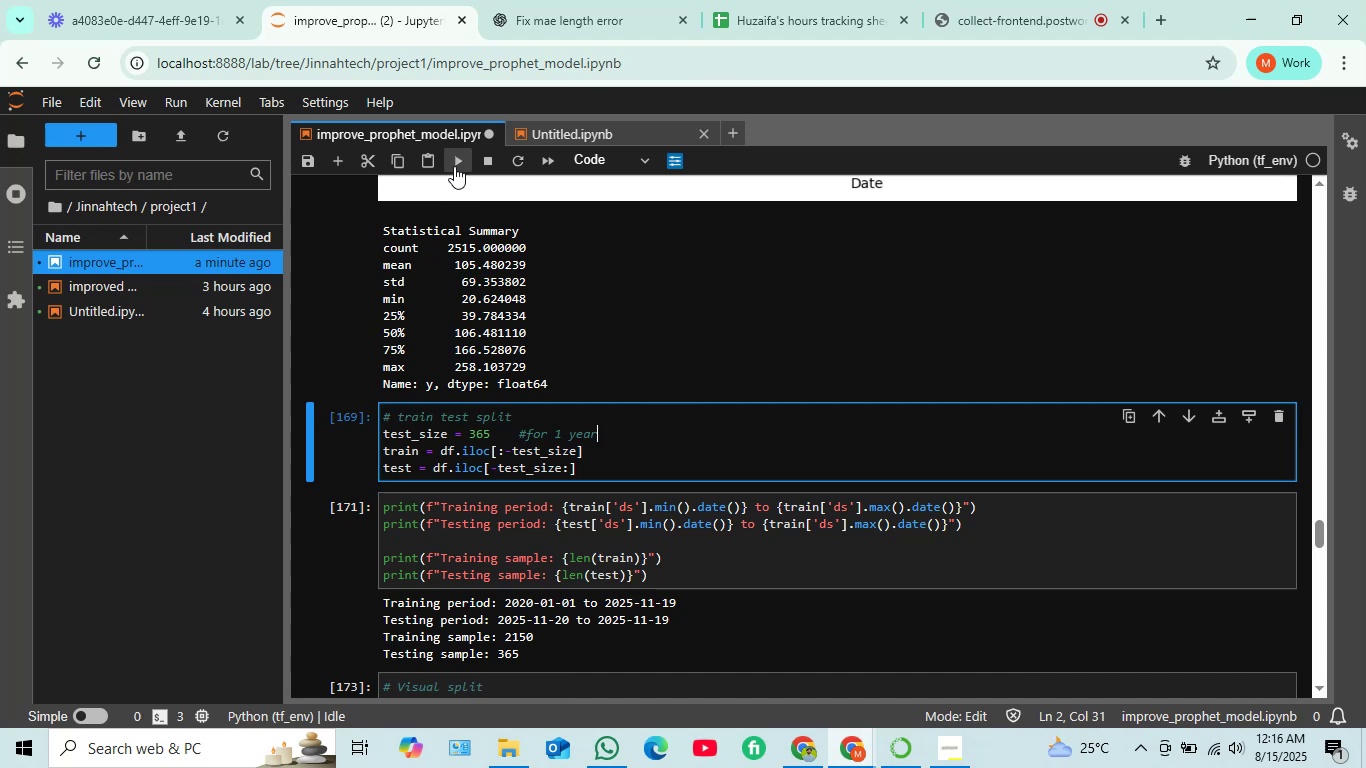 
left_click([453, 165])
 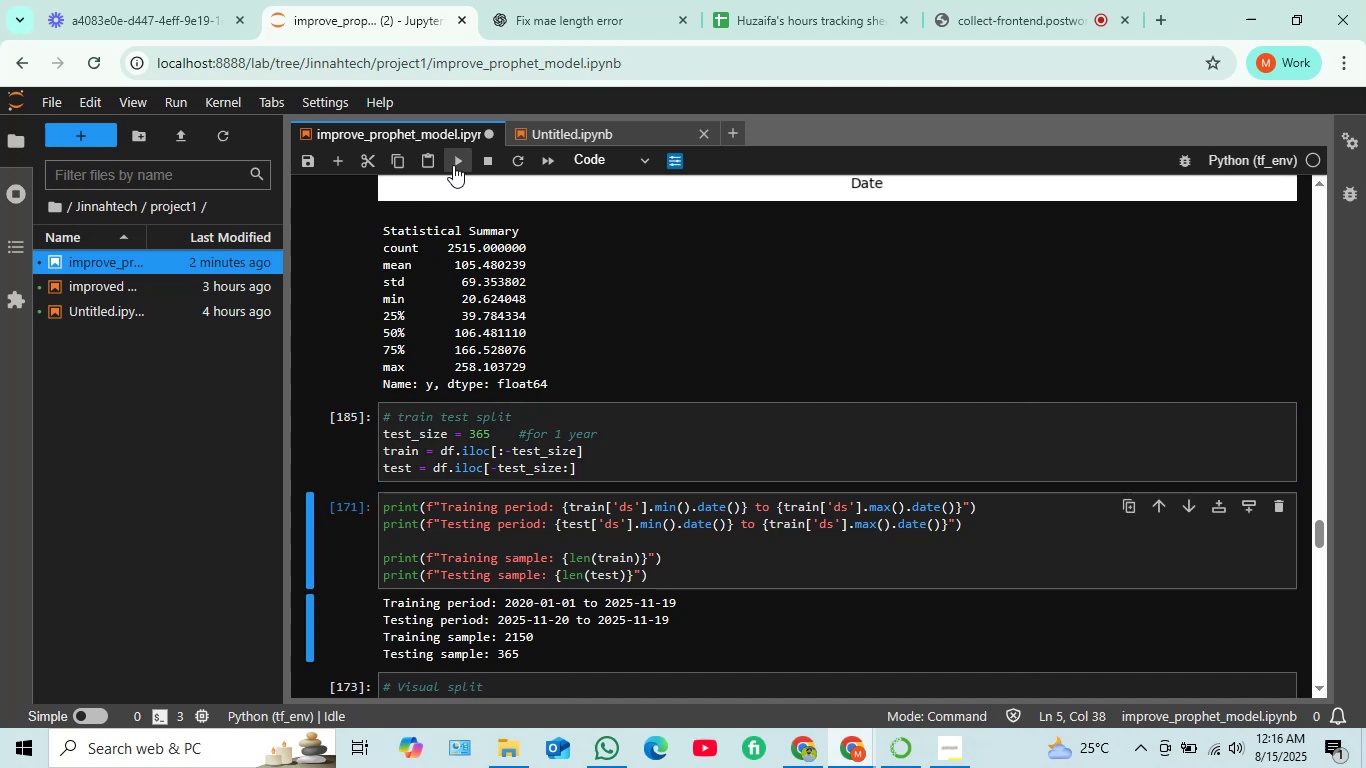 
left_click([453, 165])
 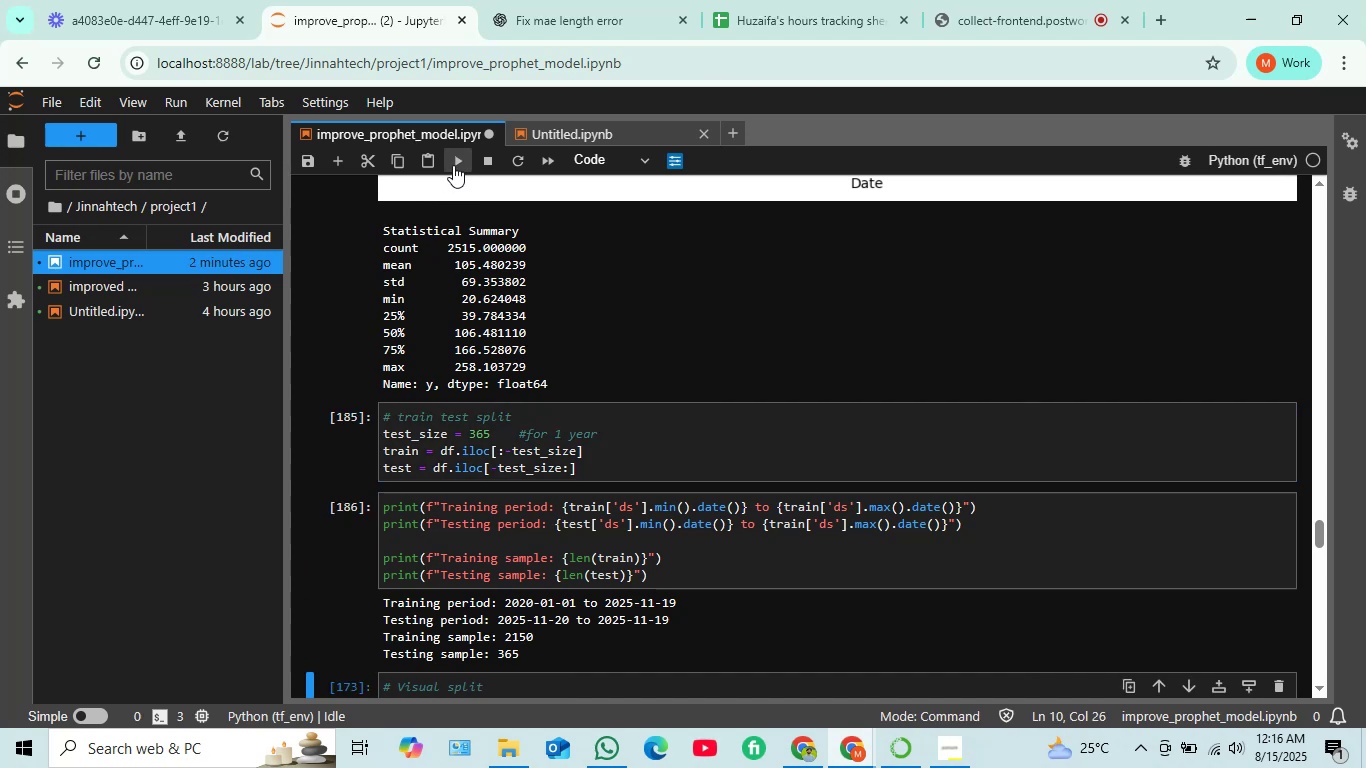 
left_click([453, 165])
 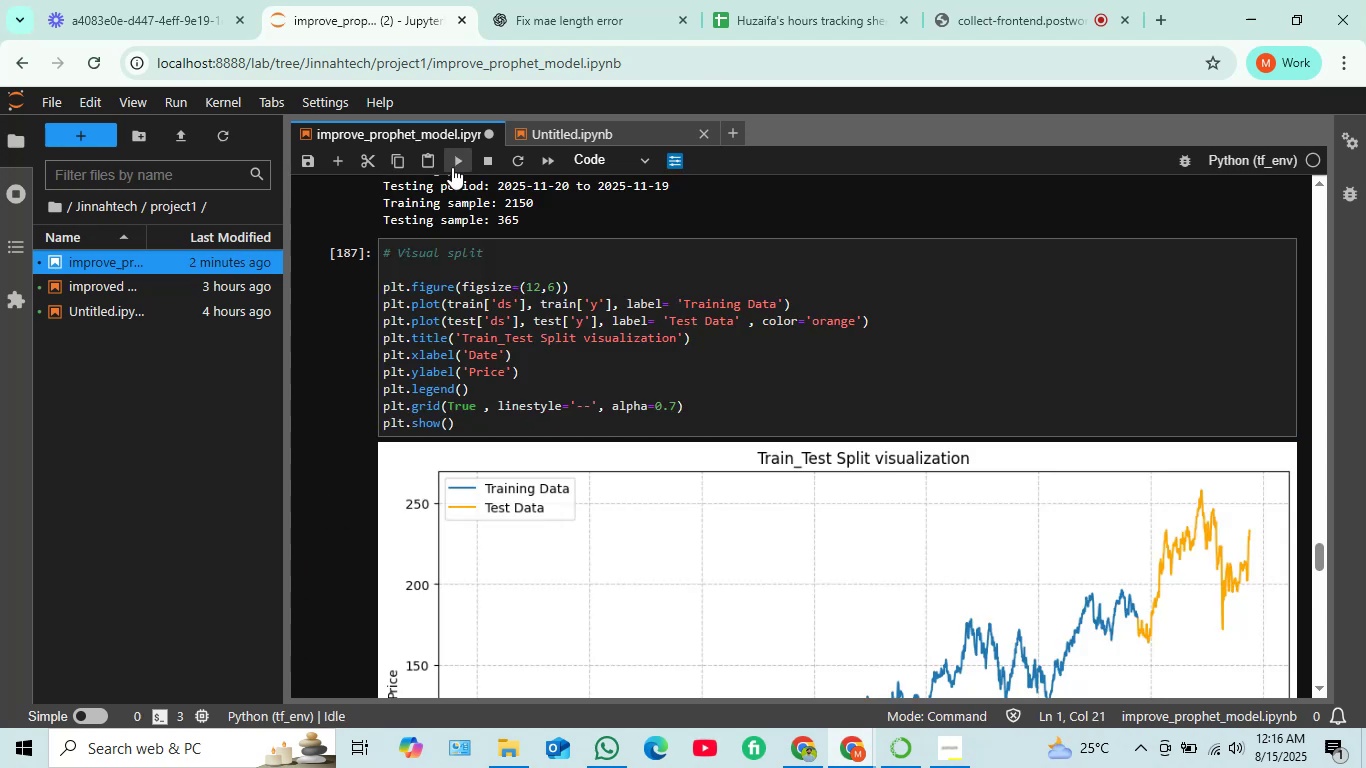 
left_click([451, 167])
 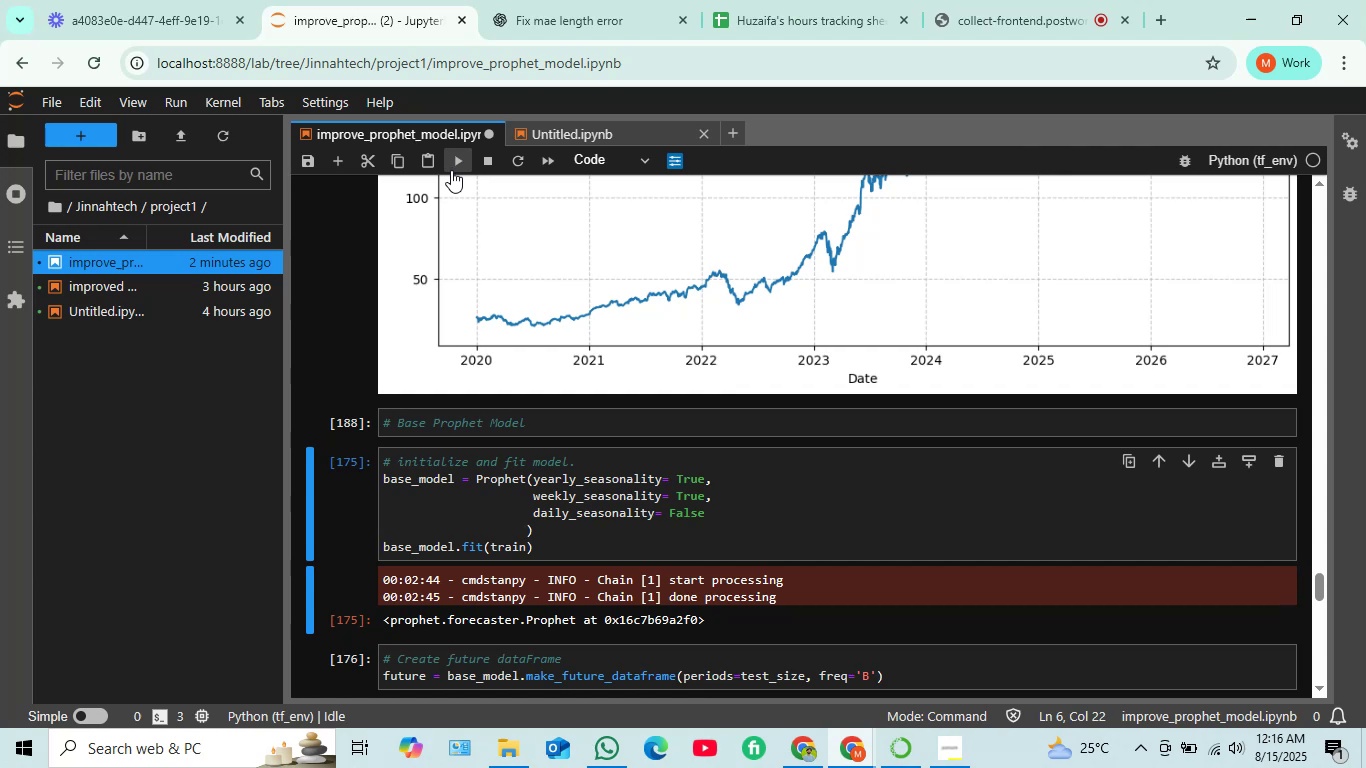 
left_click([451, 170])
 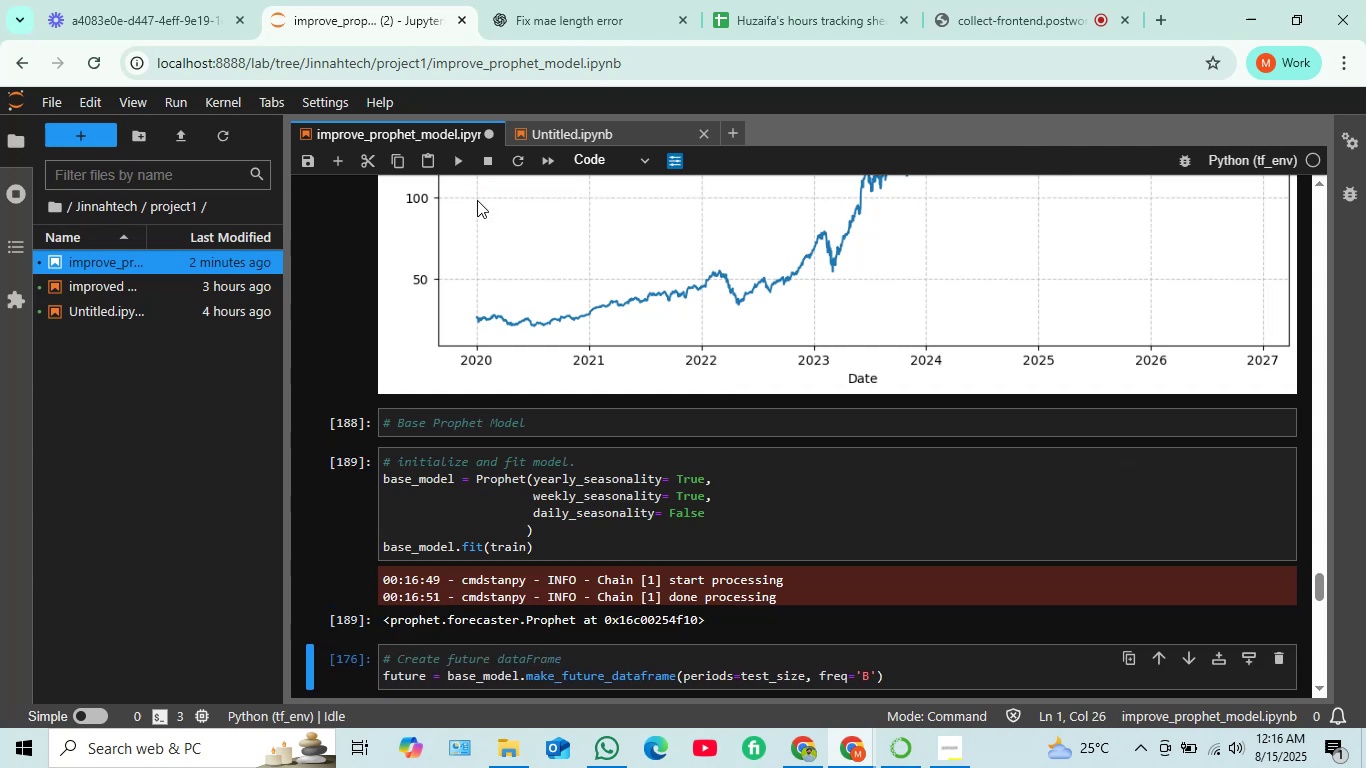 
wait(5.82)
 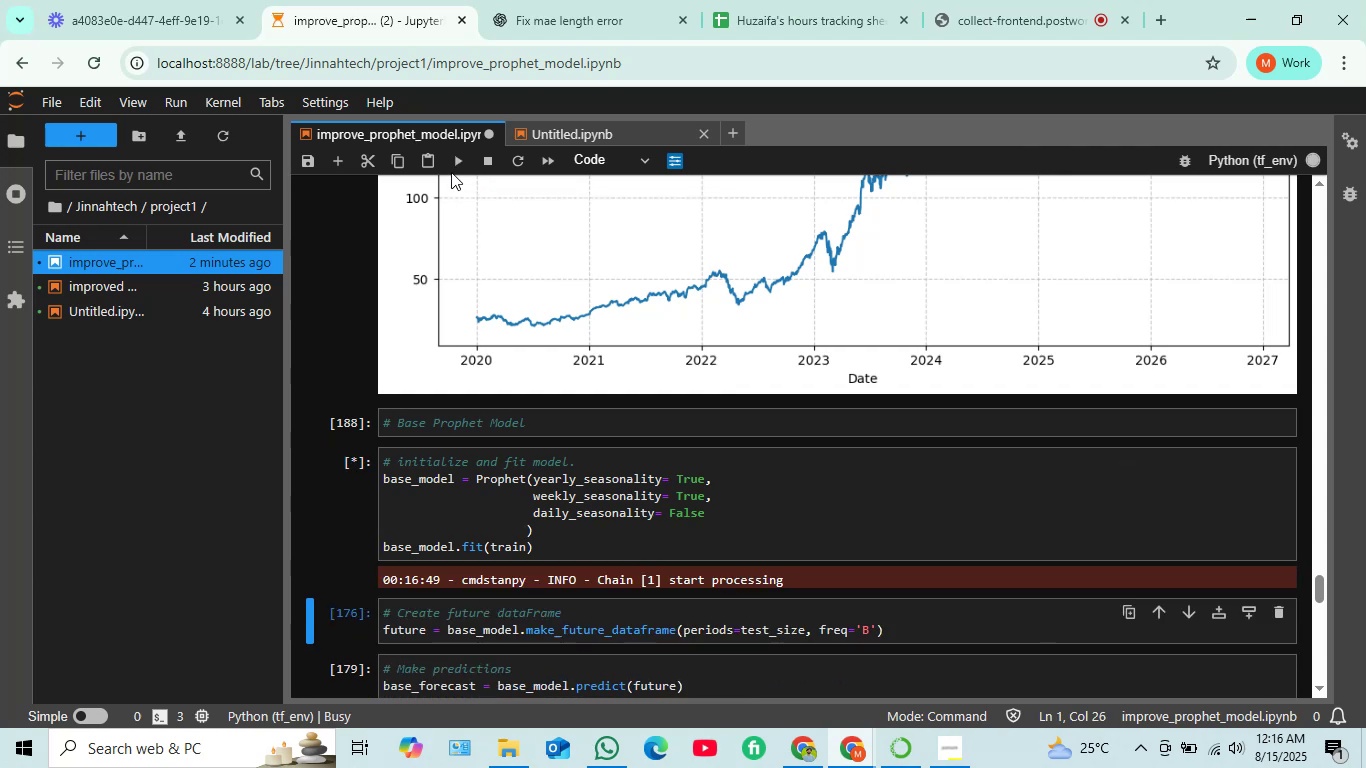 
scroll: coordinate [637, 406], scroll_direction: down, amount: 1.0
 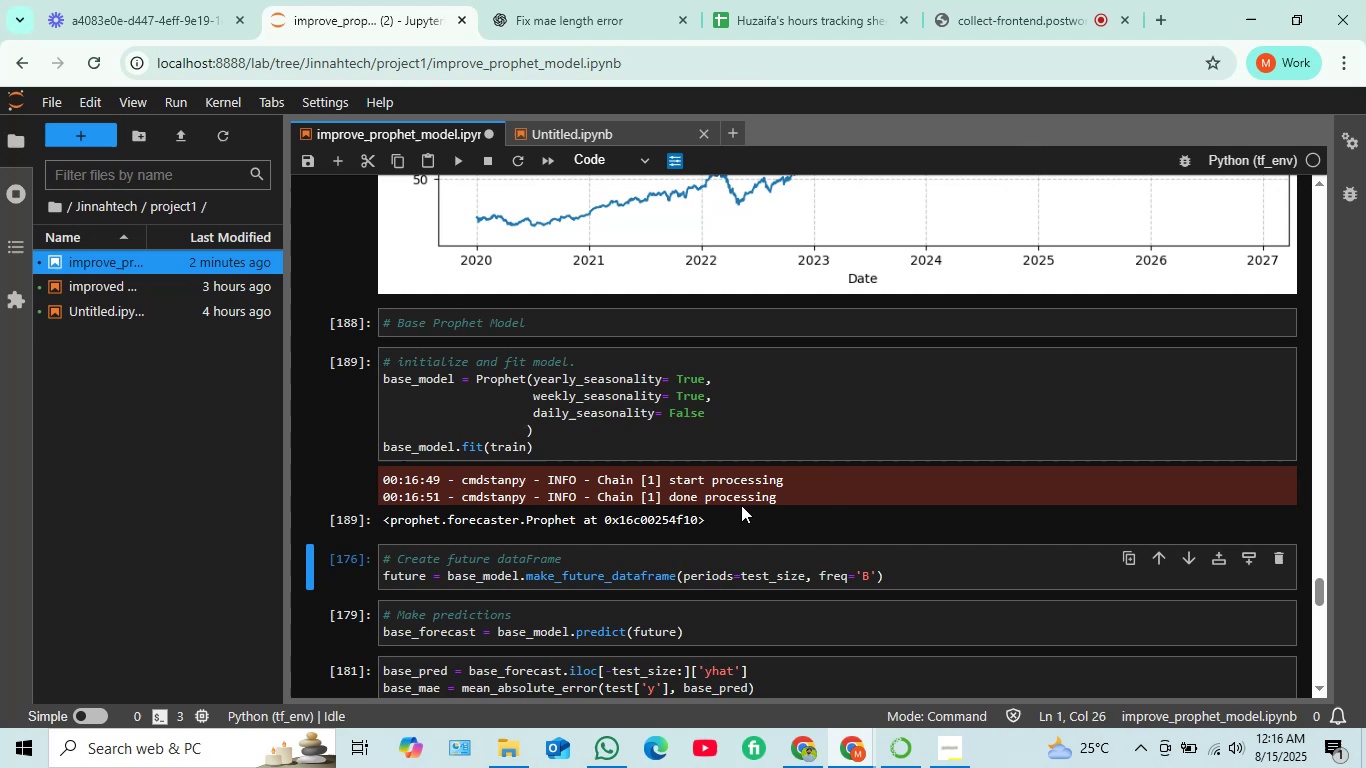 
left_click_drag(start_coordinate=[717, 515], to_coordinate=[380, 468])
 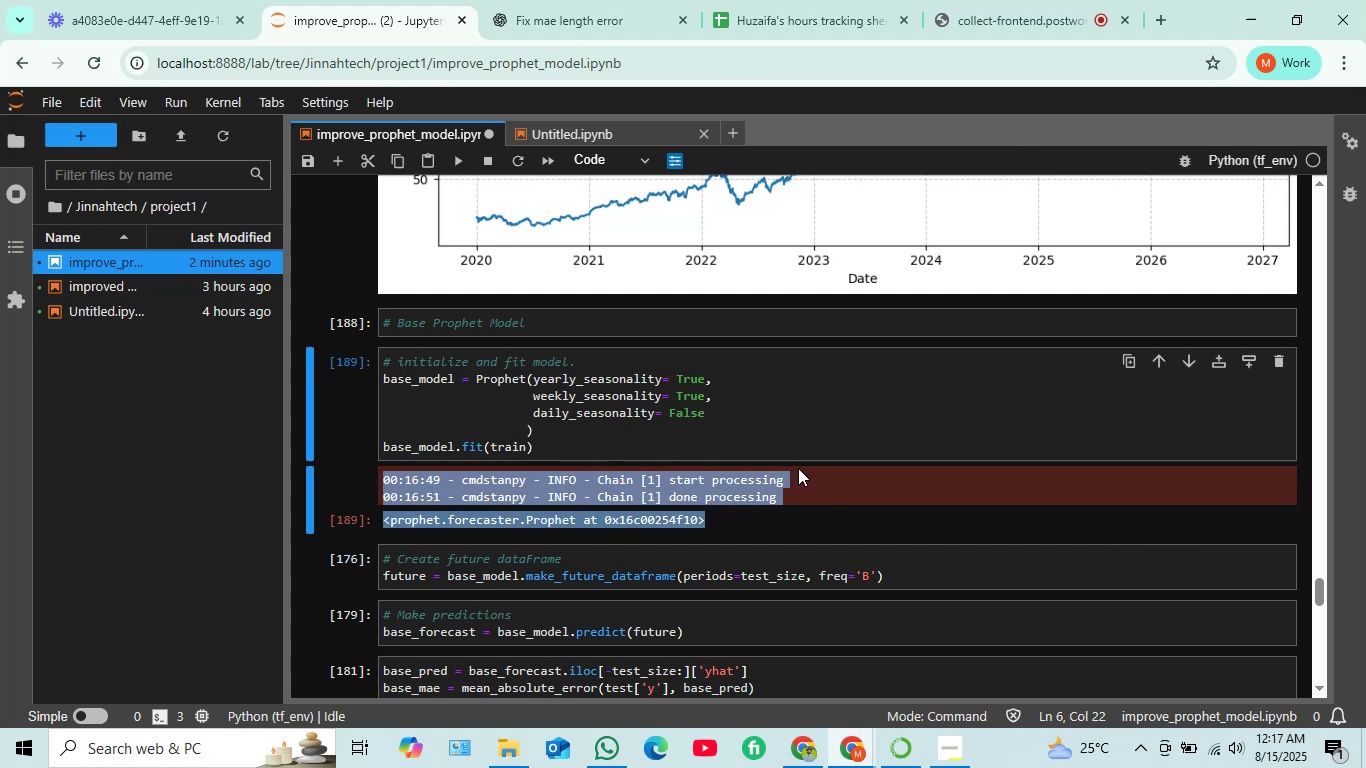 
left_click_drag(start_coordinate=[546, 435], to_coordinate=[558, 437])
 